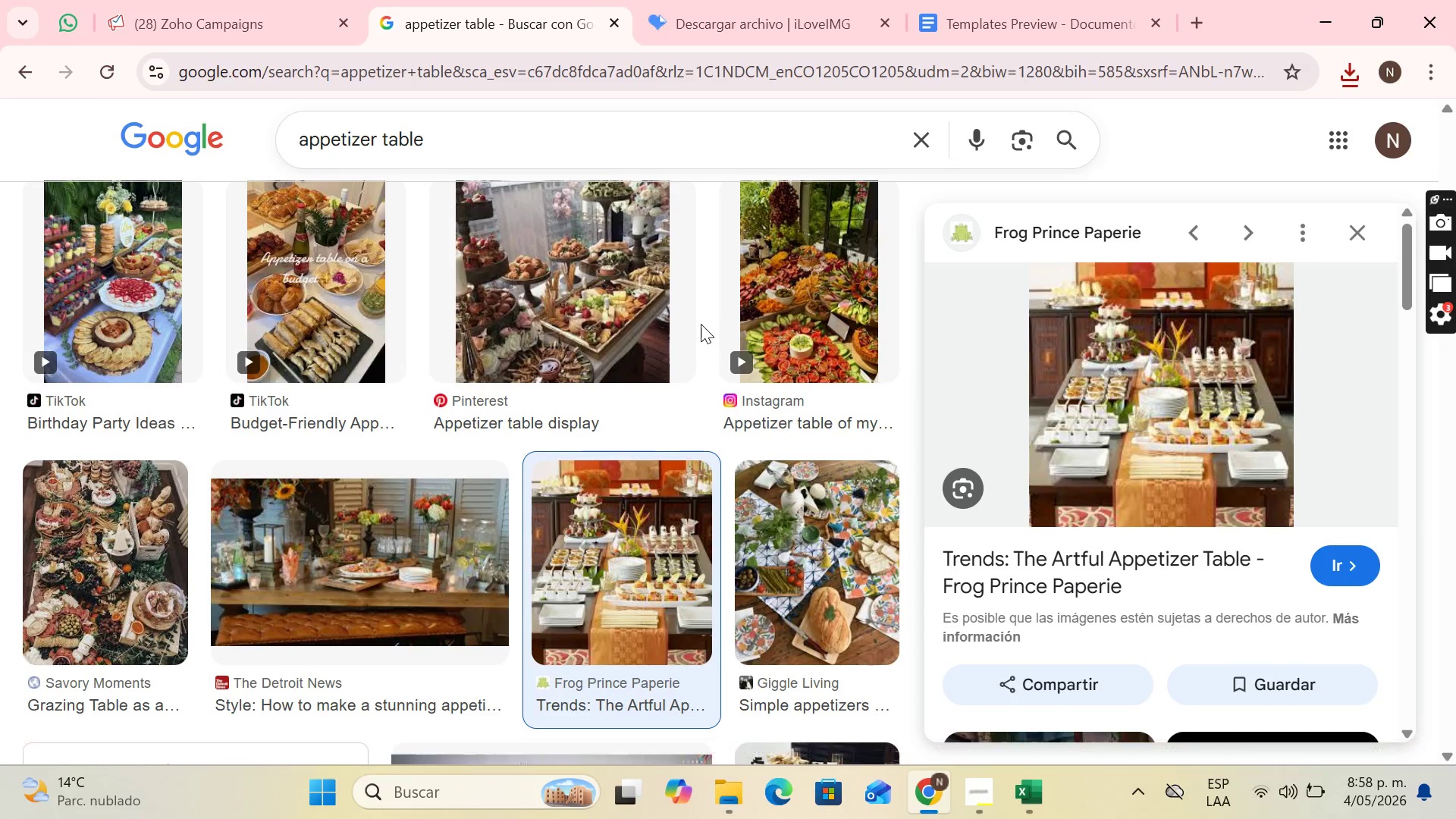 
scroll: coordinate [677, 466], scroll_direction: down, amount: 7.0
 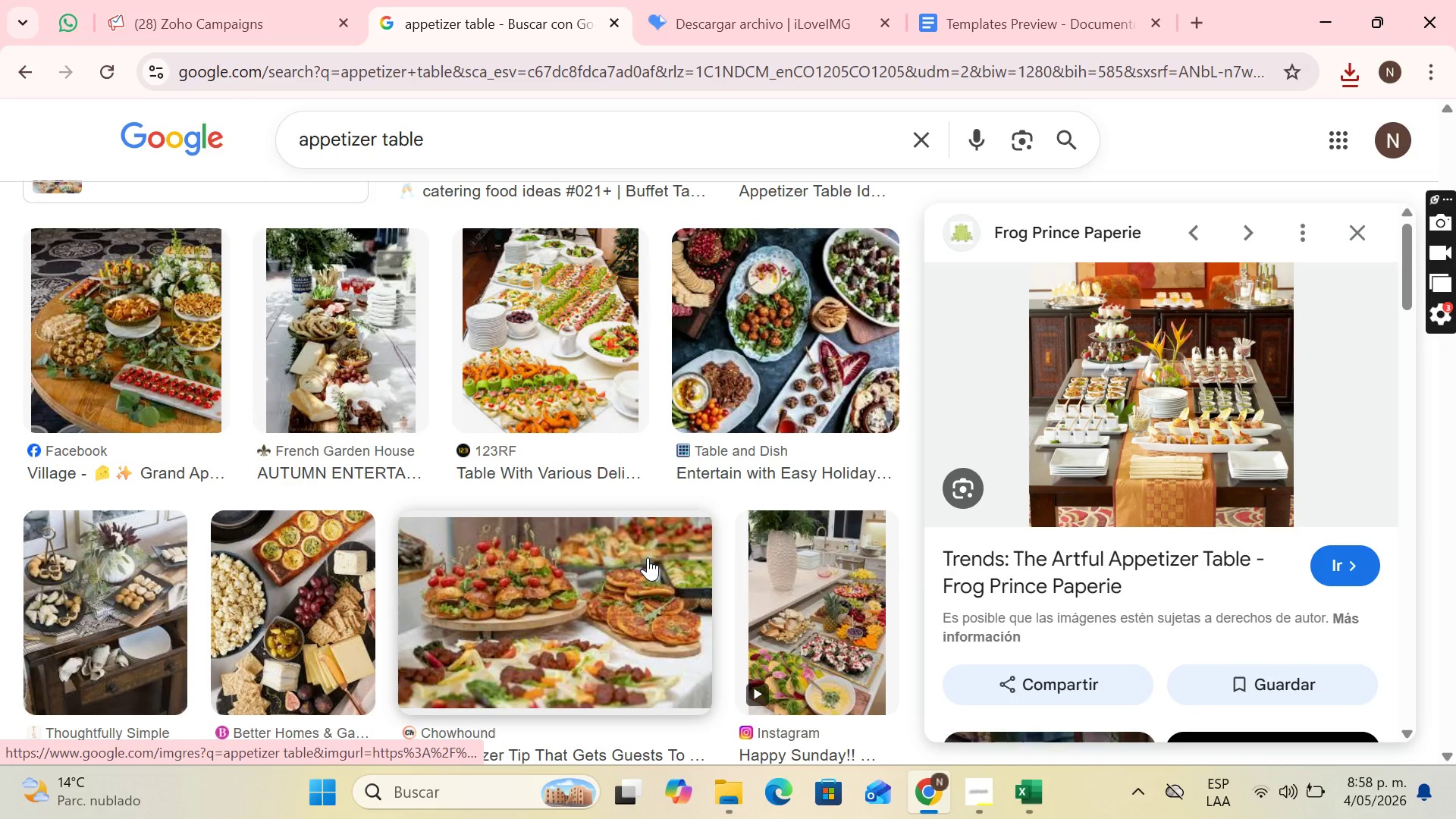 
left_click([648, 558])
 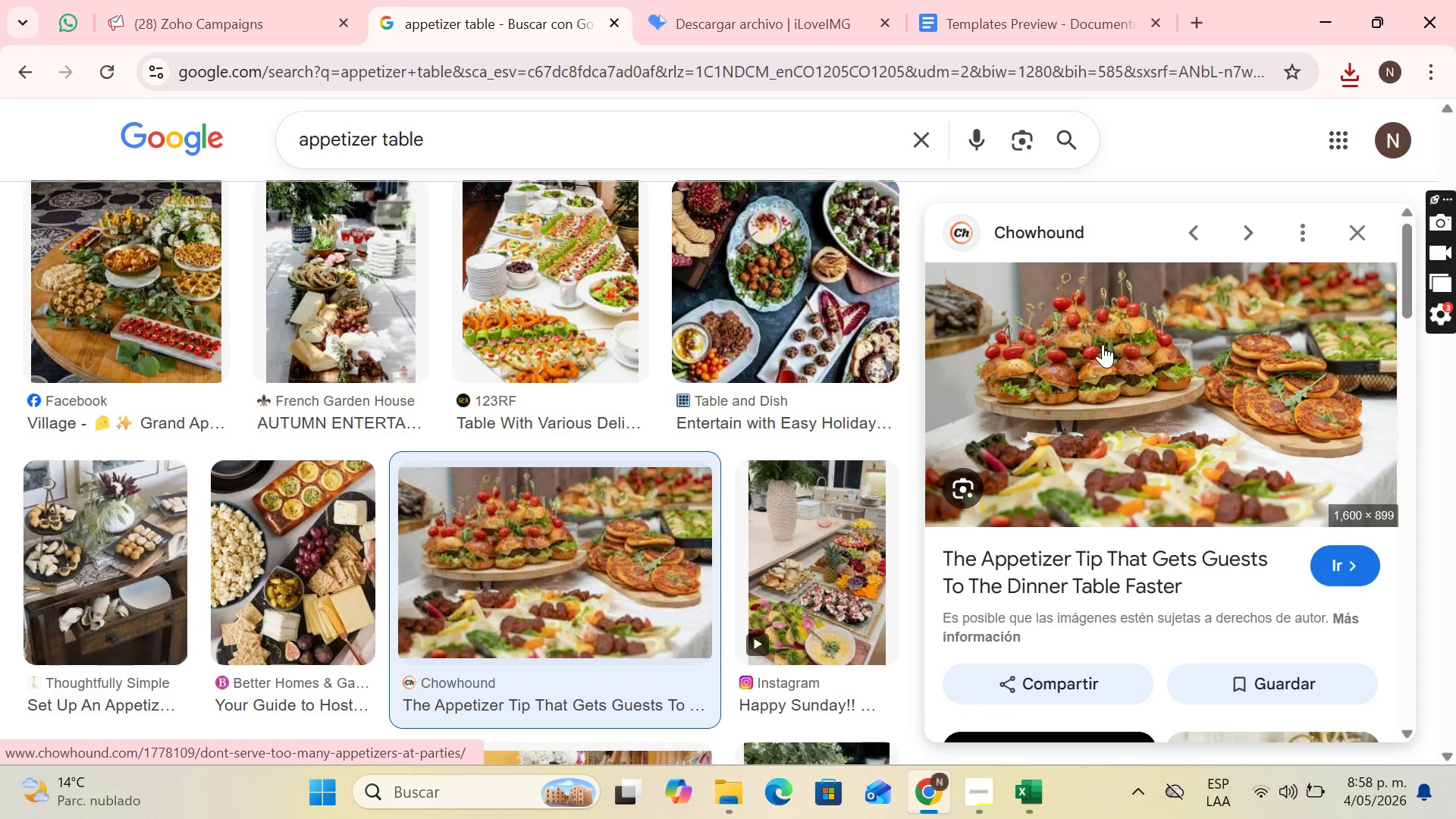 
right_click([1213, 344])
 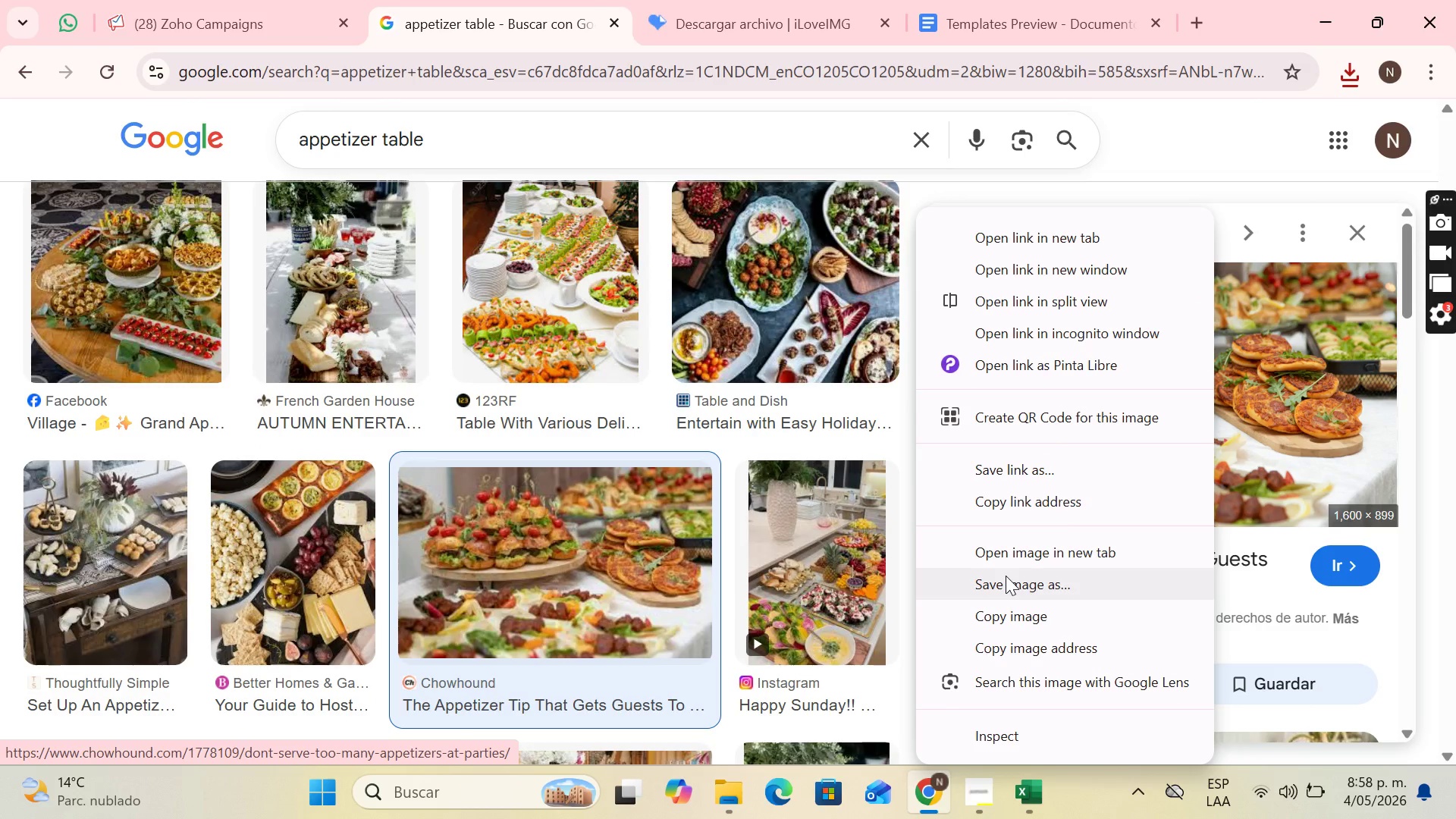 
left_click([1006, 576])
 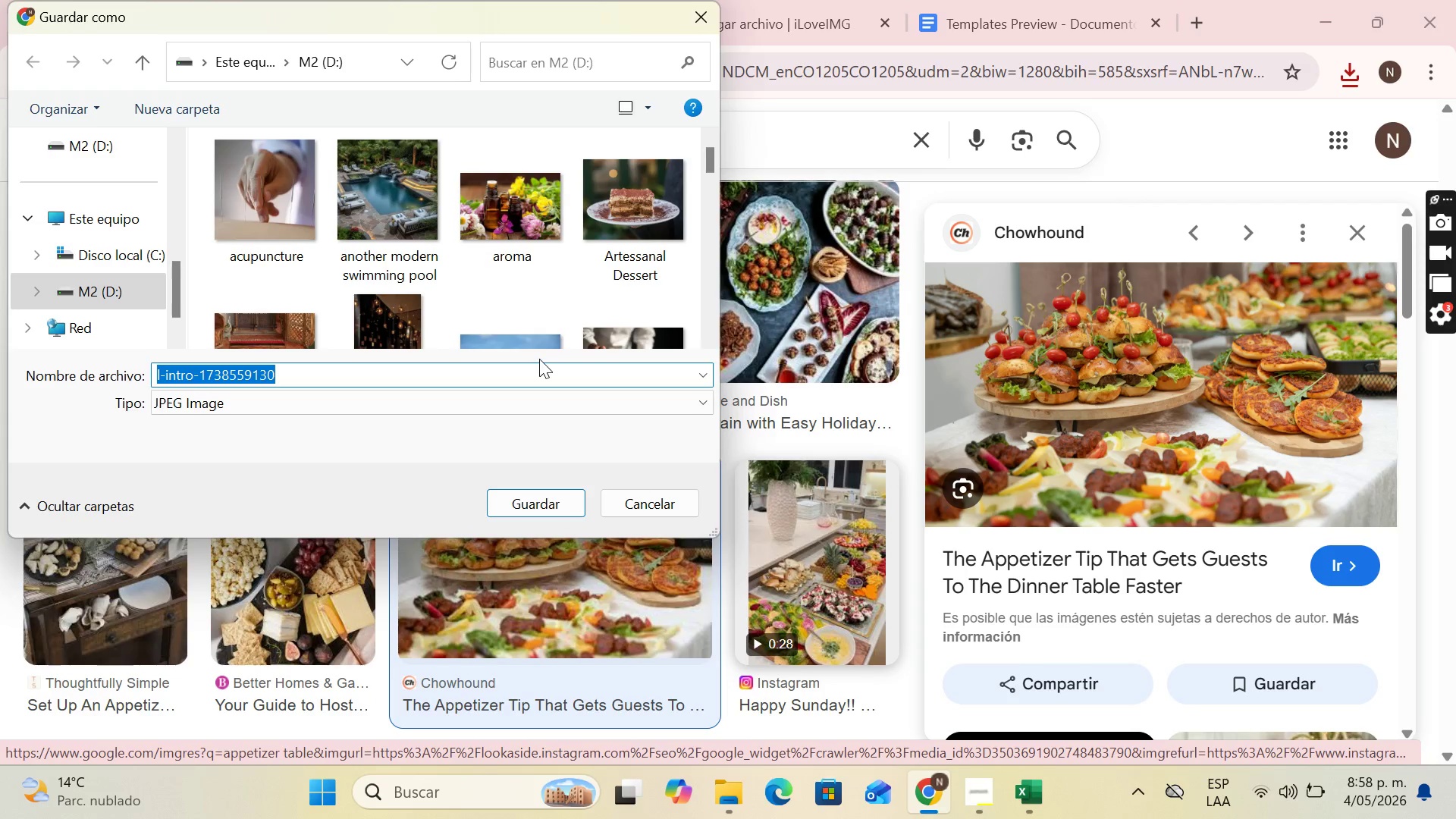 
type(ppetizer table)
 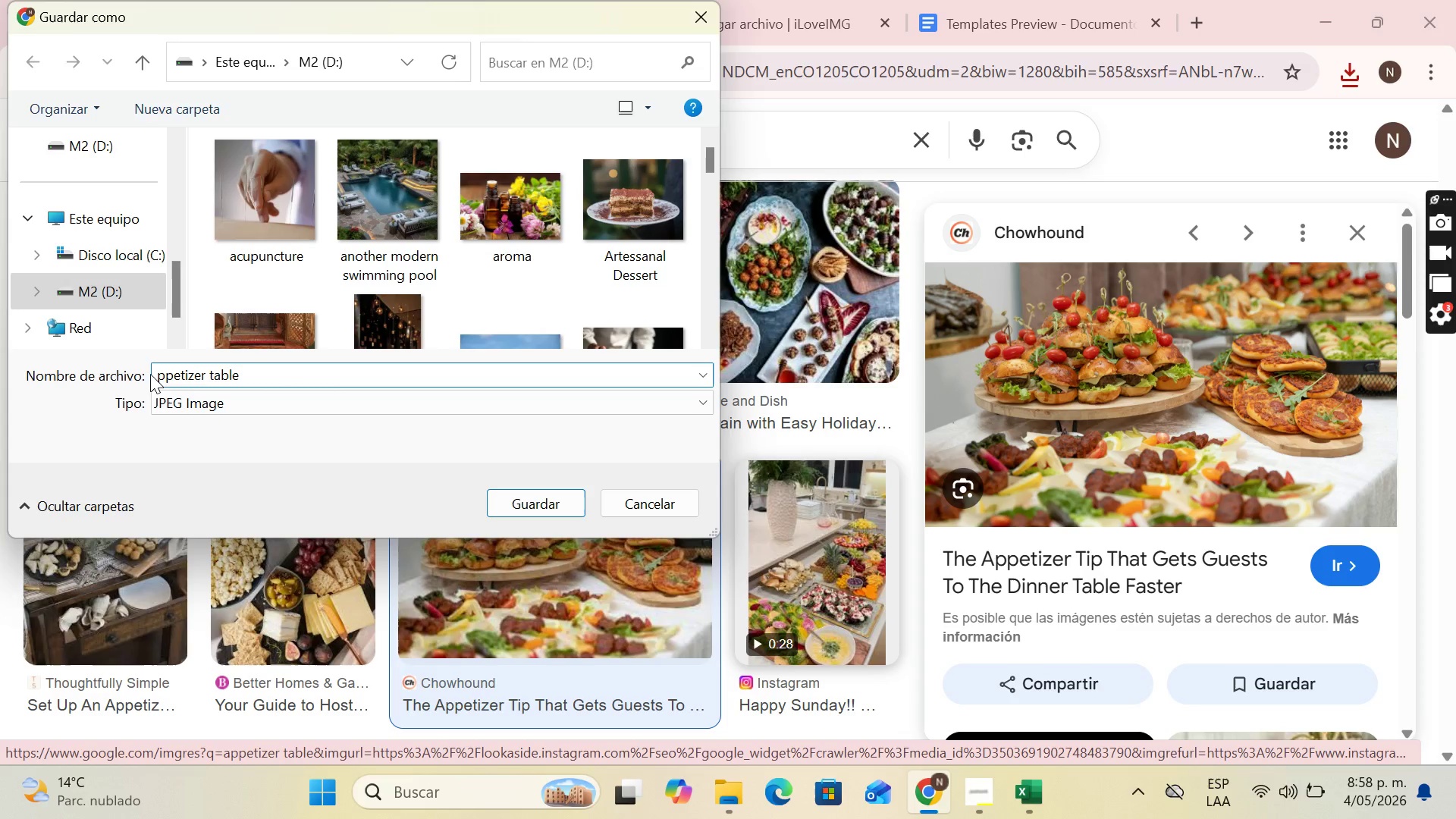 
left_click([158, 374])
 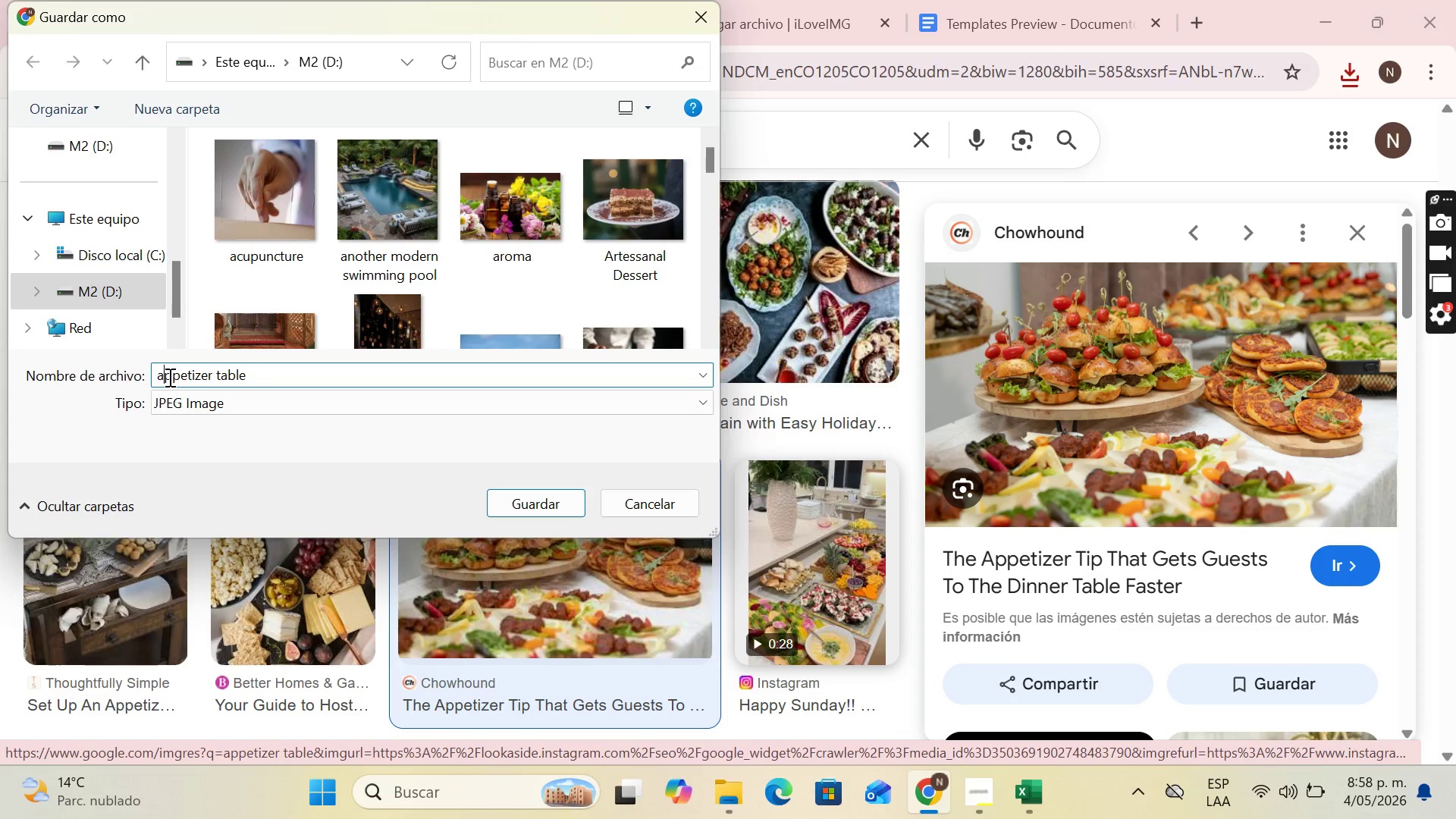 
key(A)
 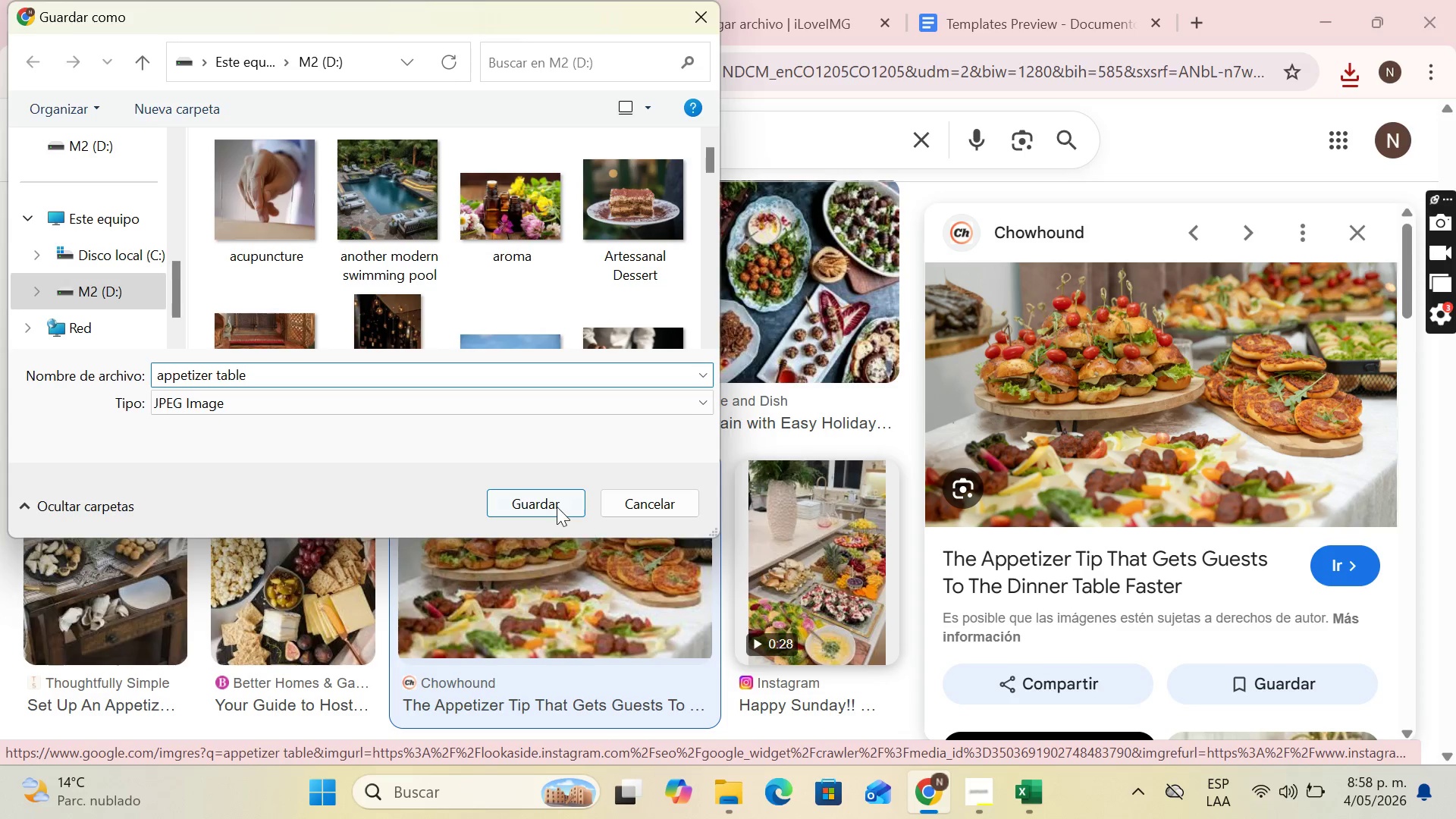 
left_click([557, 507])
 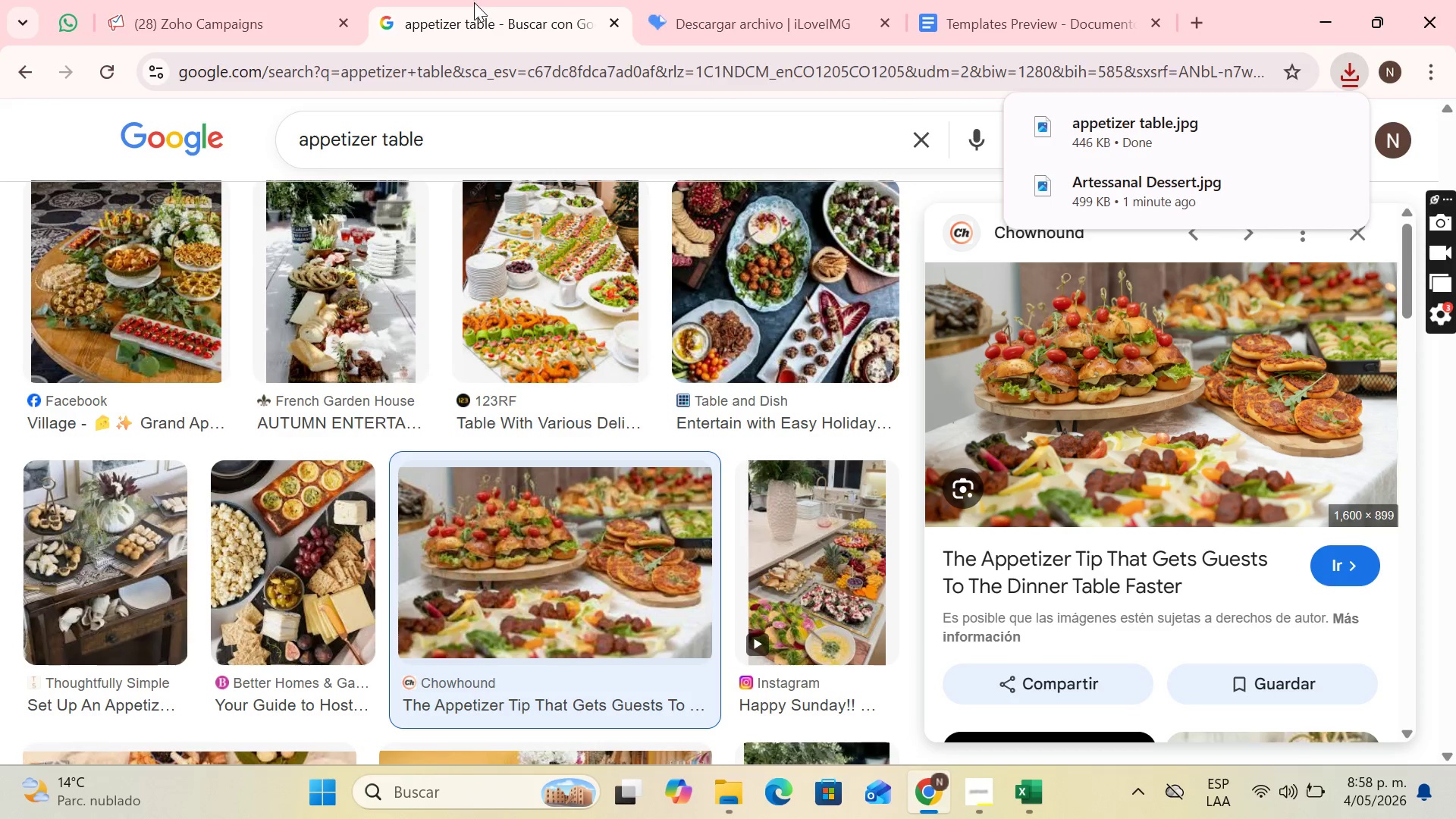 
left_click([115, 0])
 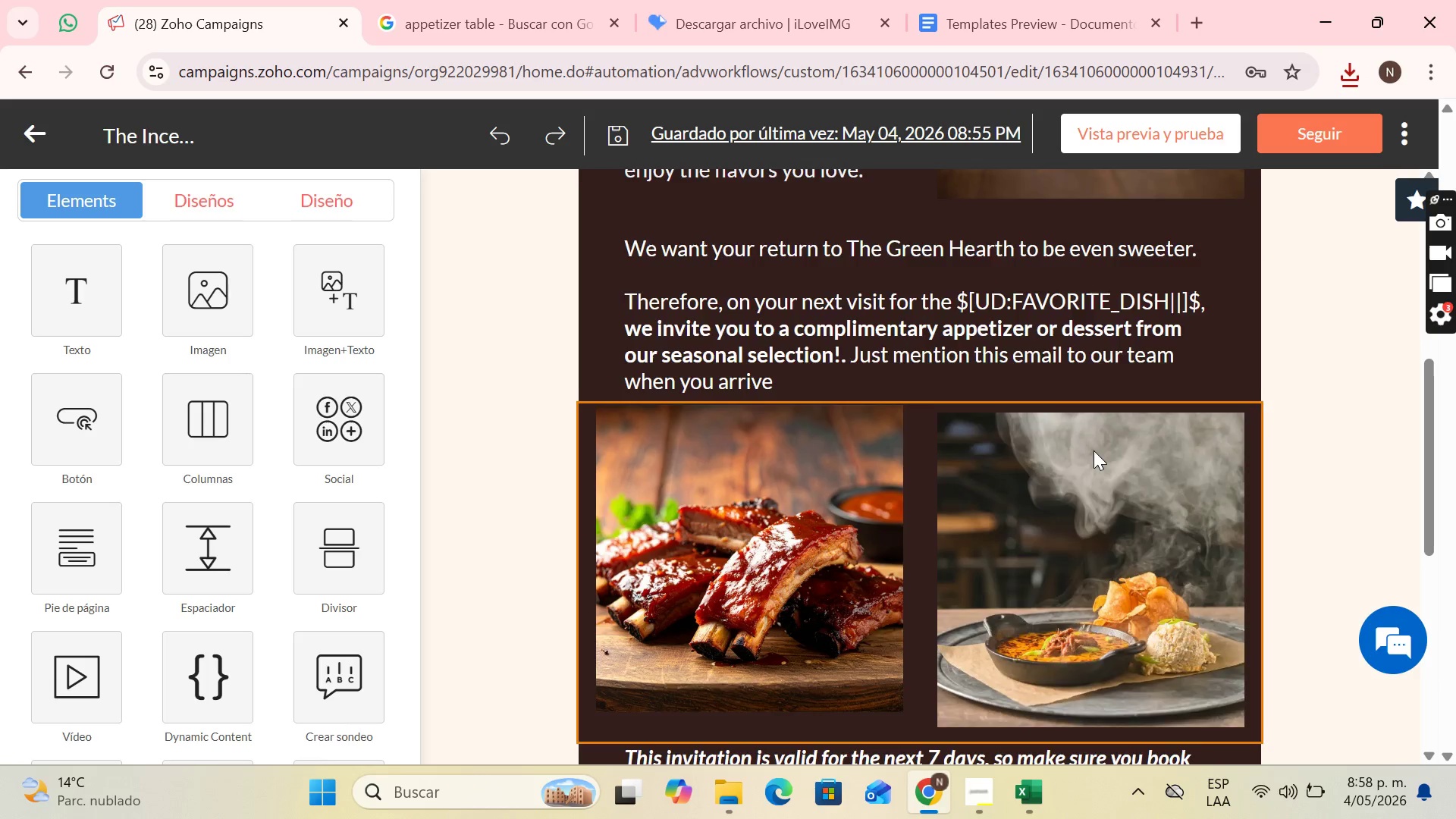 
scroll: coordinate [1088, 459], scroll_direction: down, amount: 1.0
 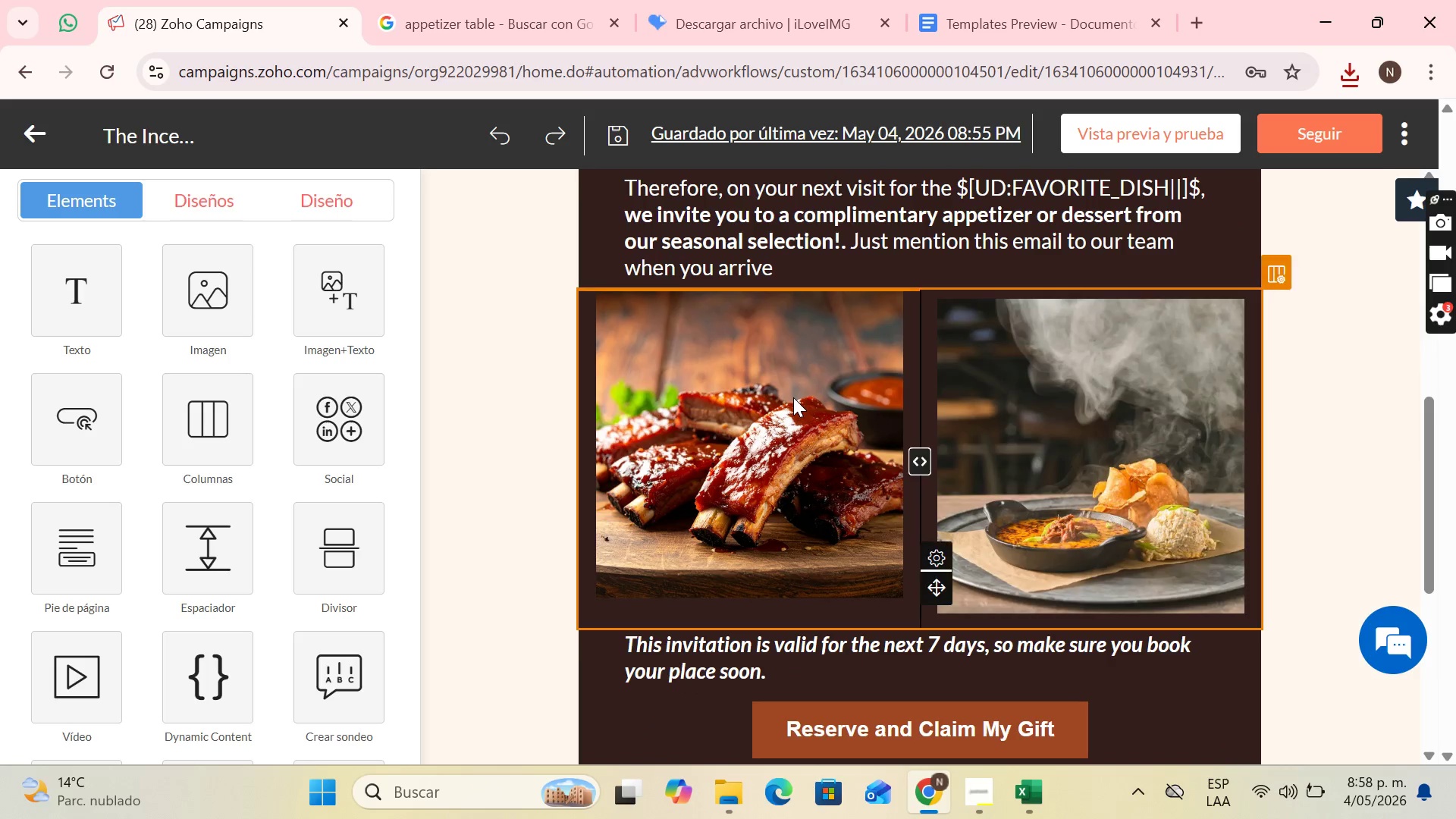 
left_click([793, 397])
 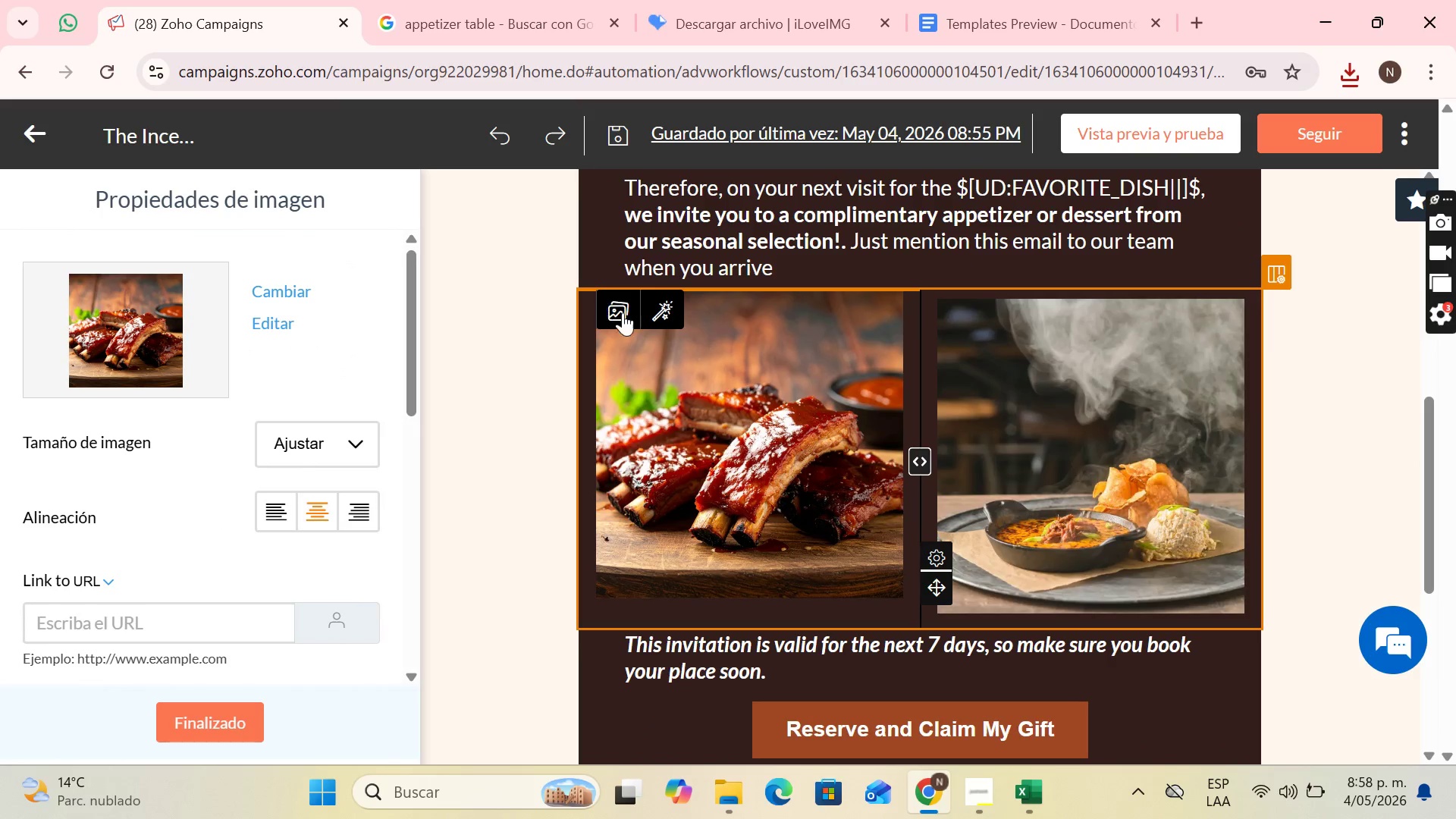 
left_click([623, 312])
 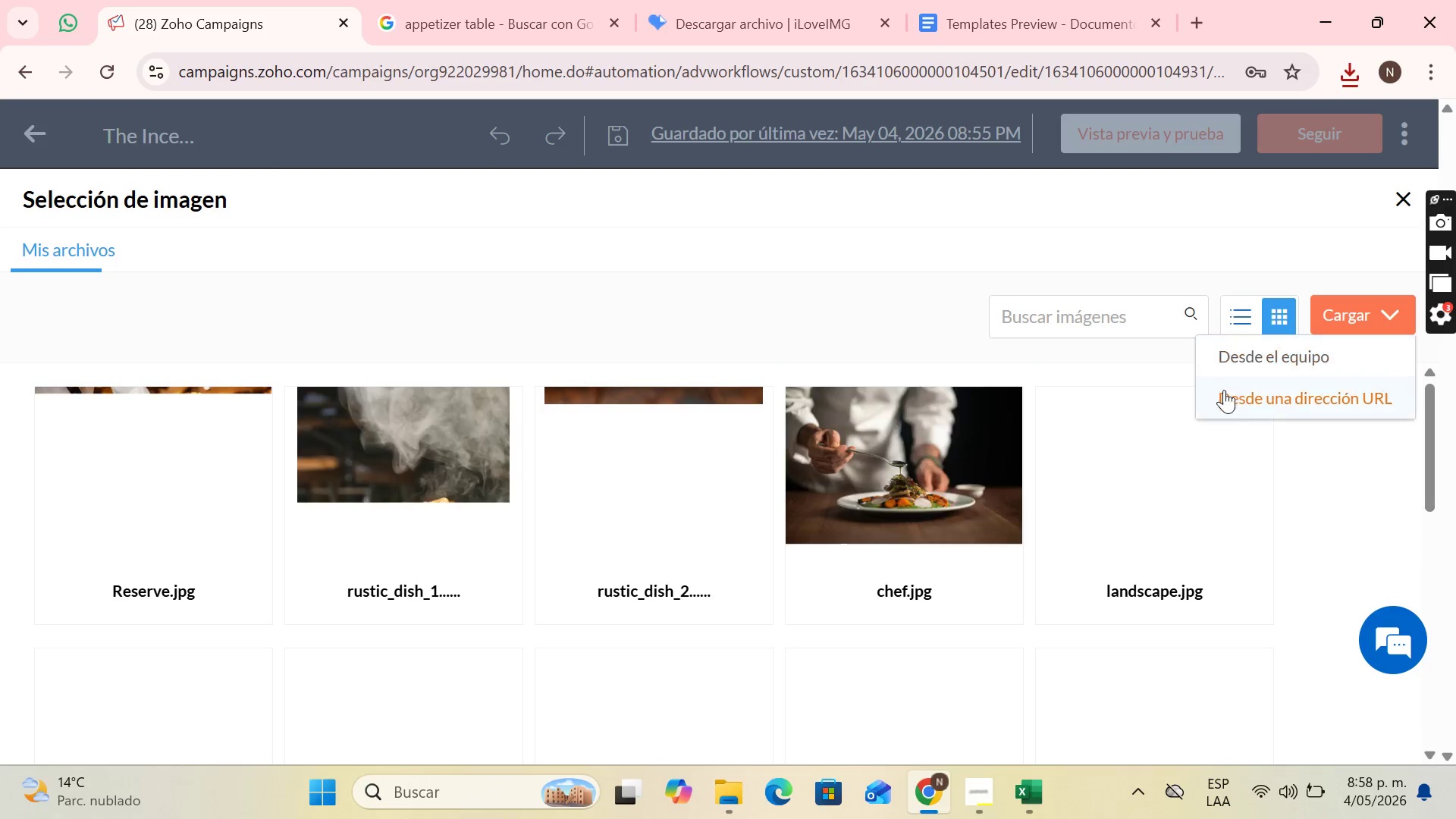 
left_click([1254, 362])
 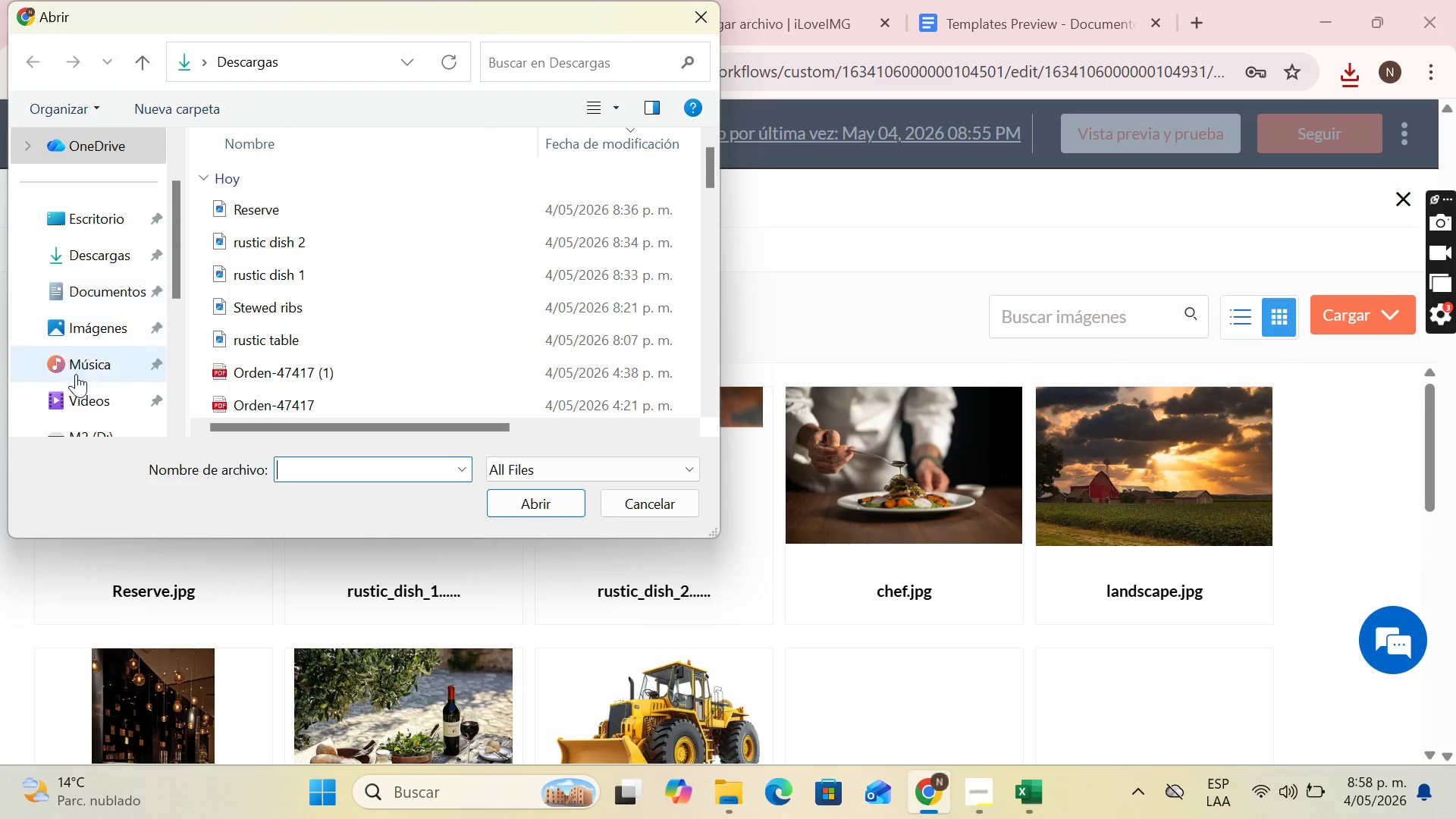 
scroll: coordinate [95, 367], scroll_direction: down, amount: 2.0
 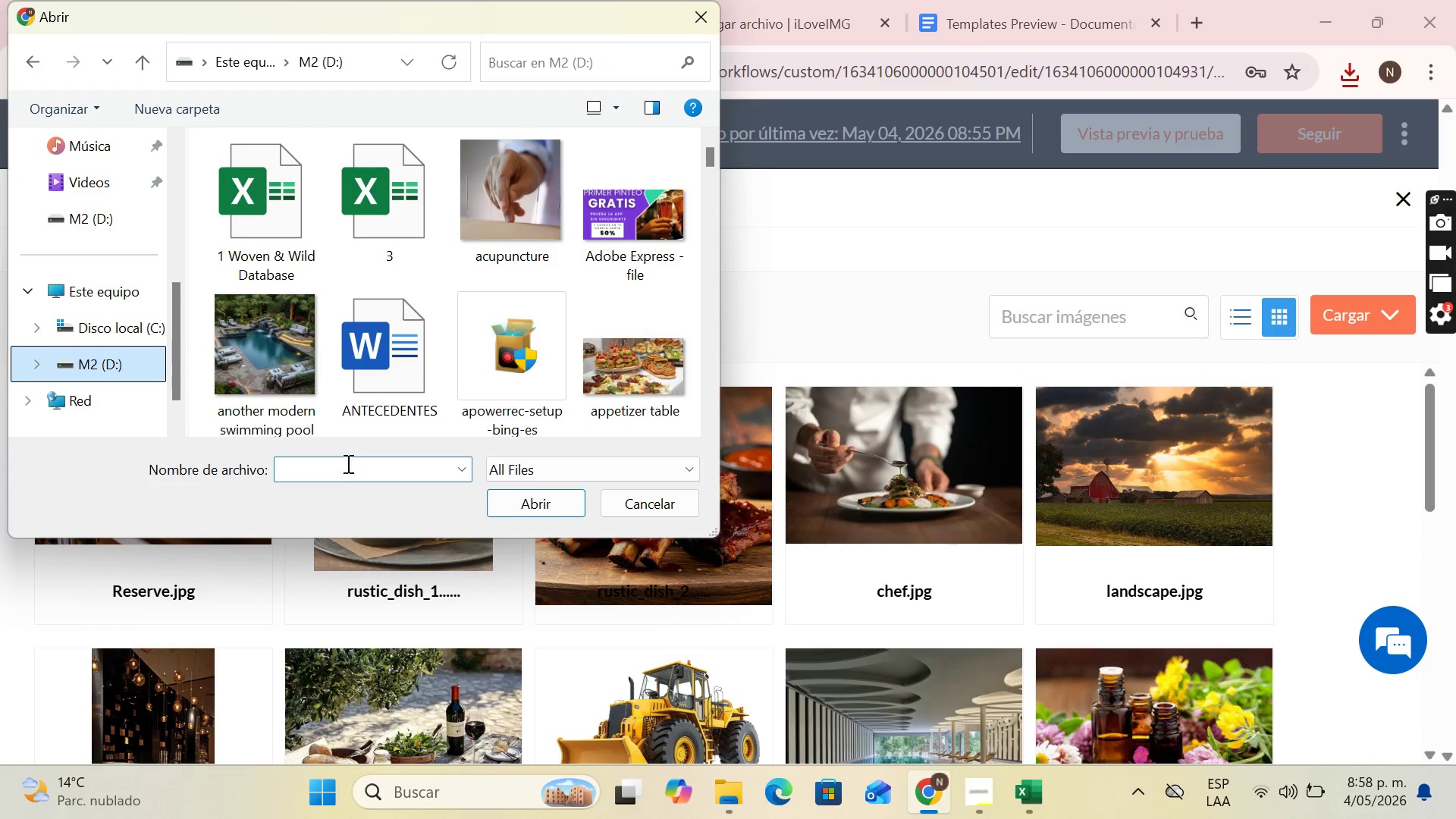 
left_click([347, 470])
 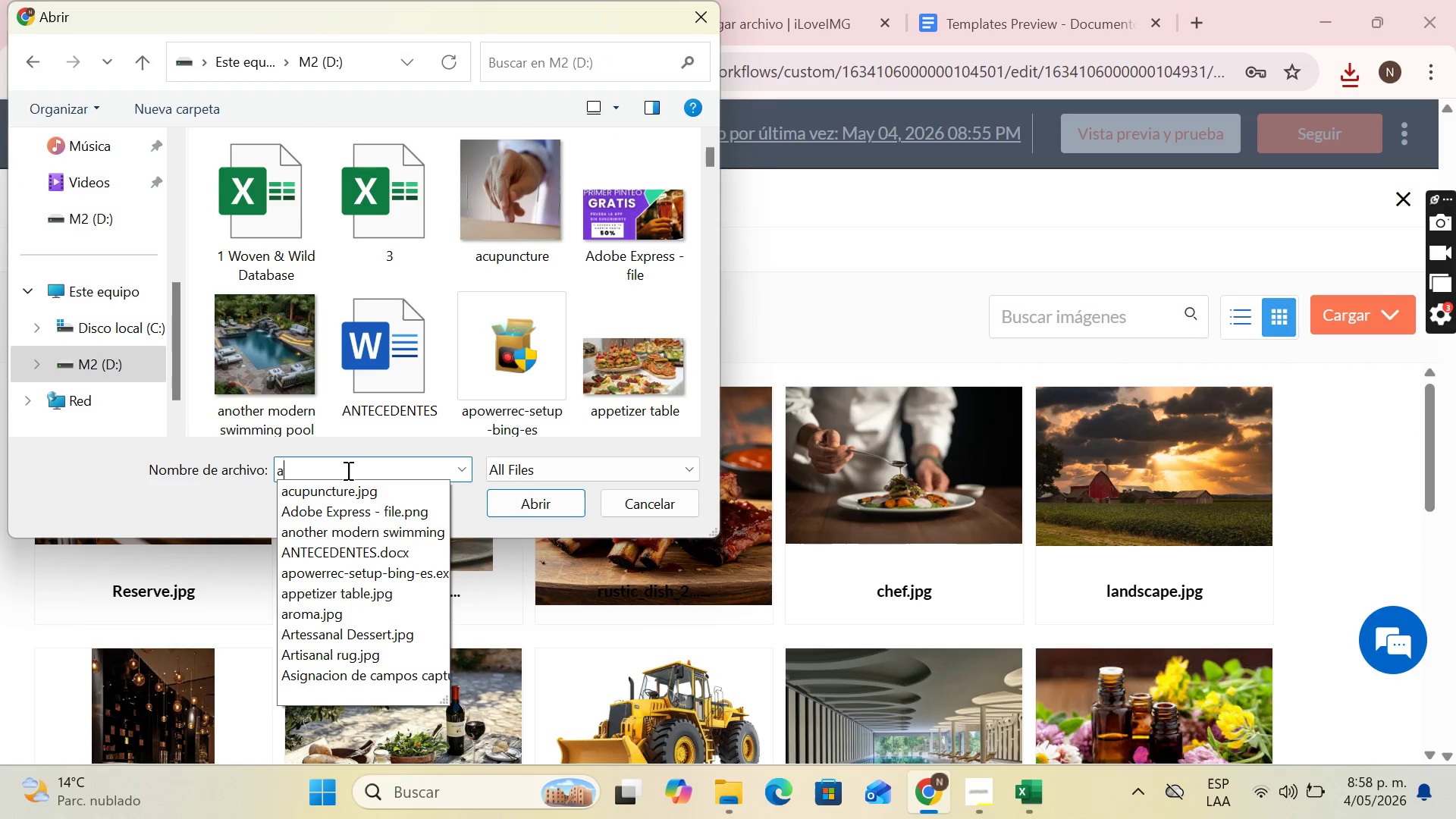 
key(A)
 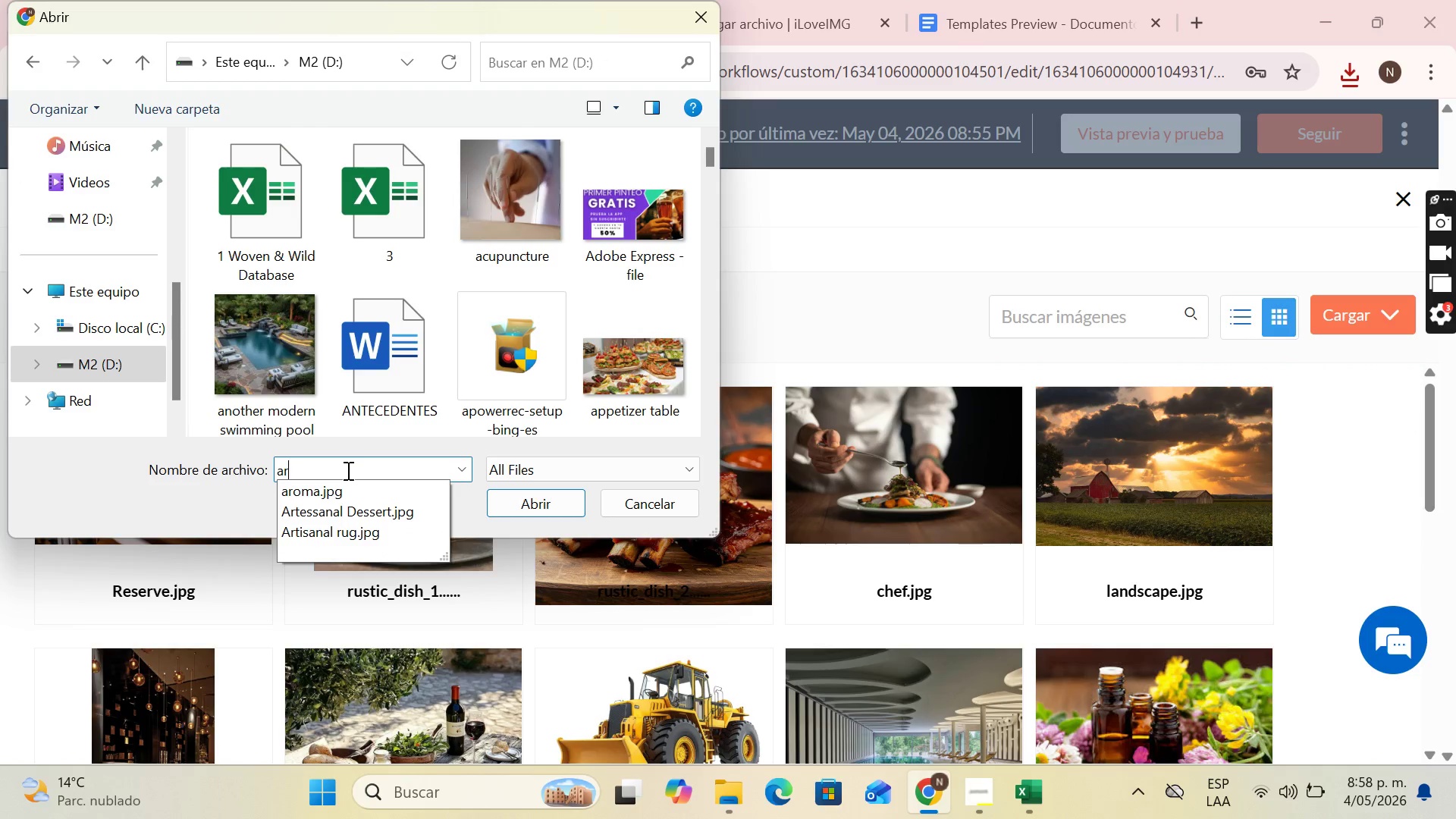 
type(rt)
 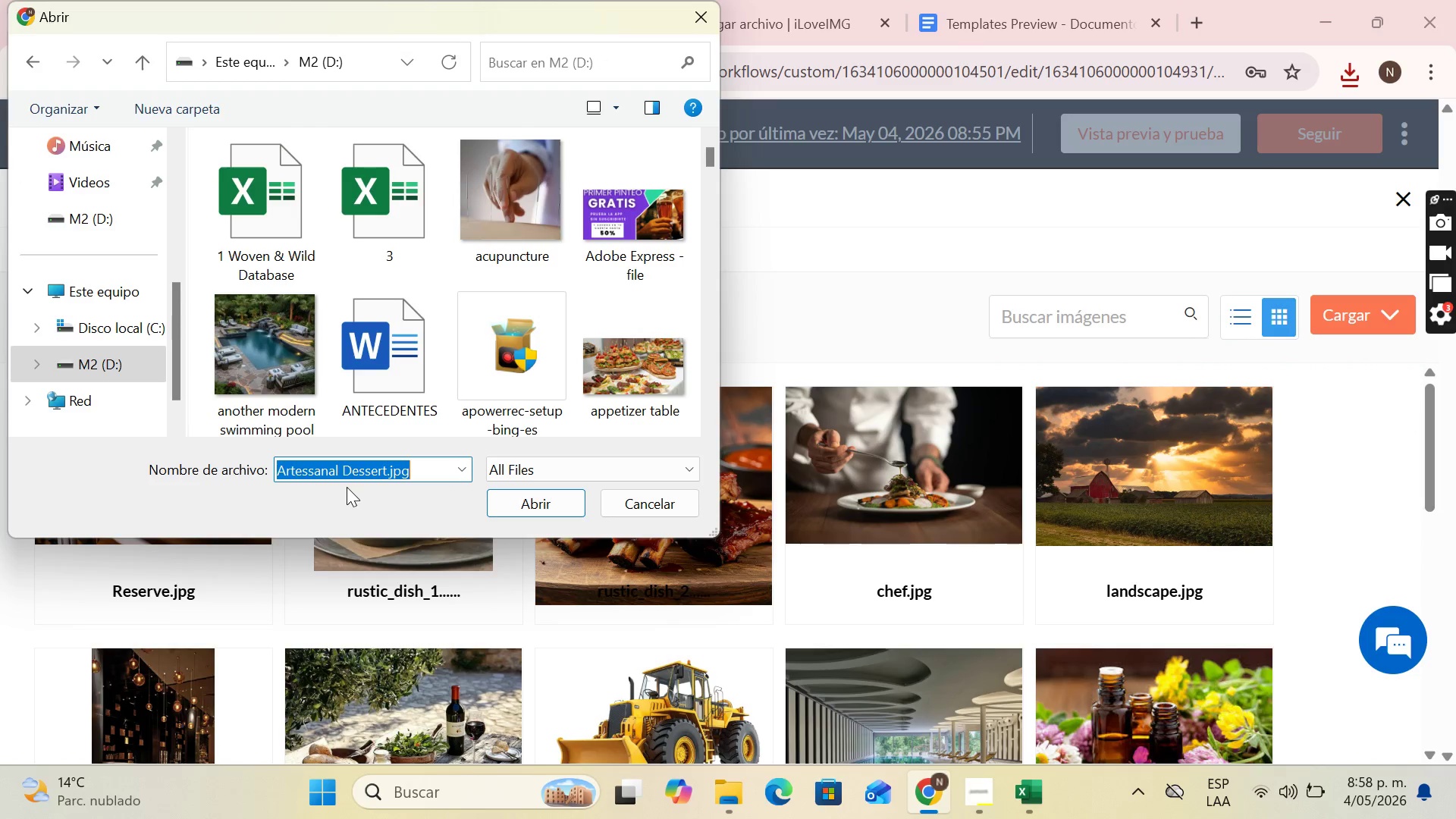 
double_click([347, 487])
 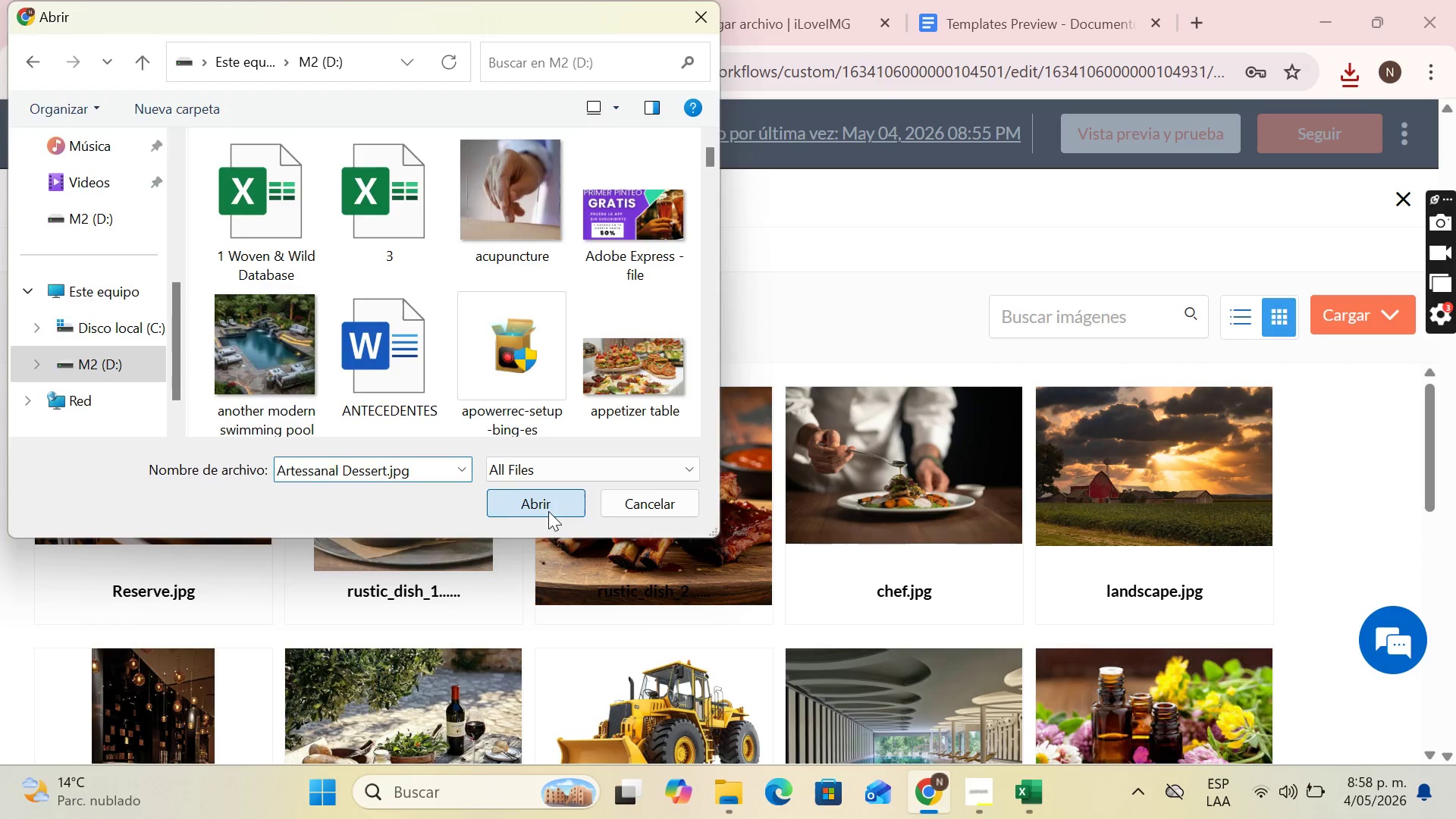 
left_click([548, 511])
 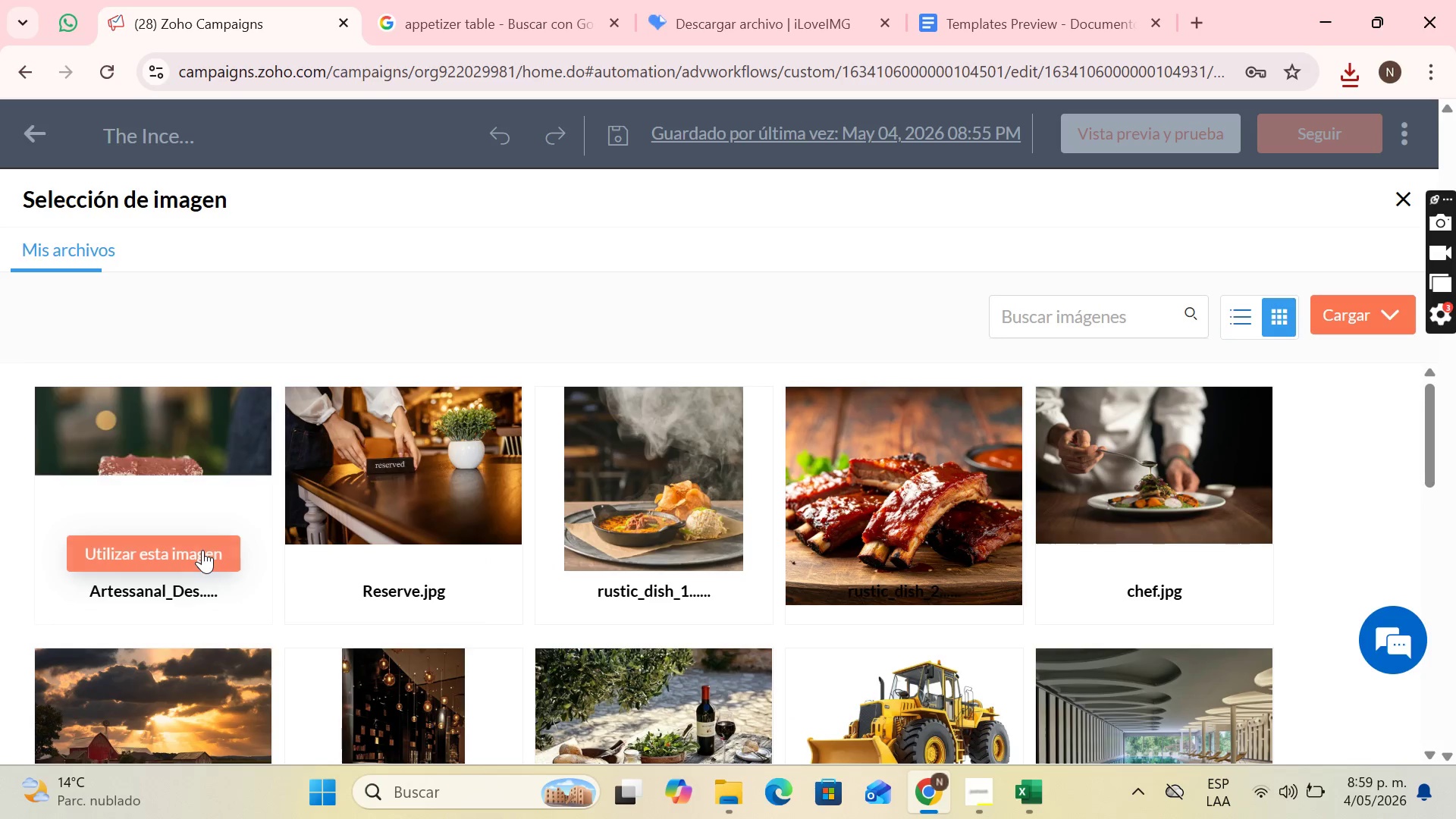 
left_click([202, 551])
 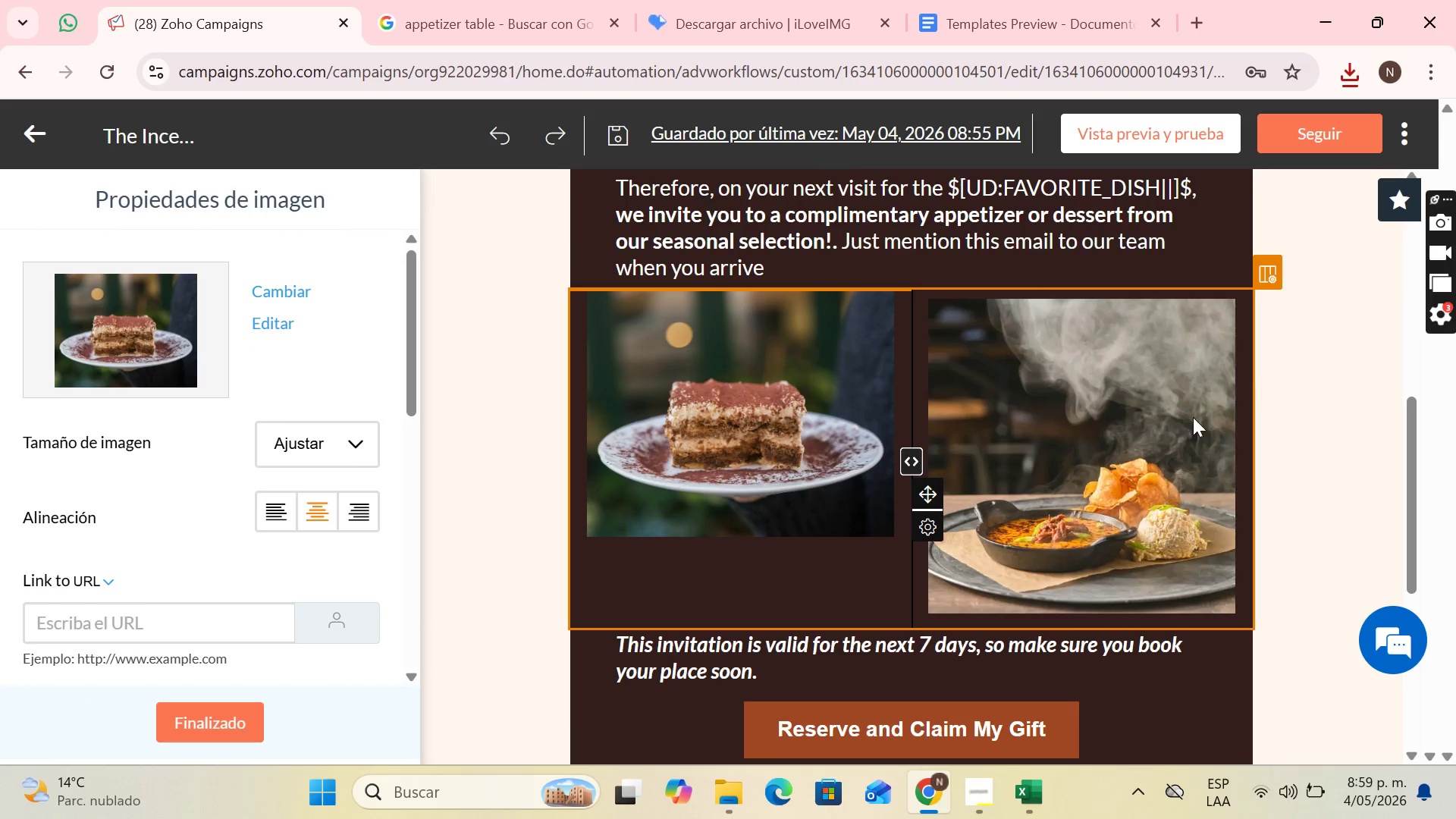 
left_click([1134, 491])
 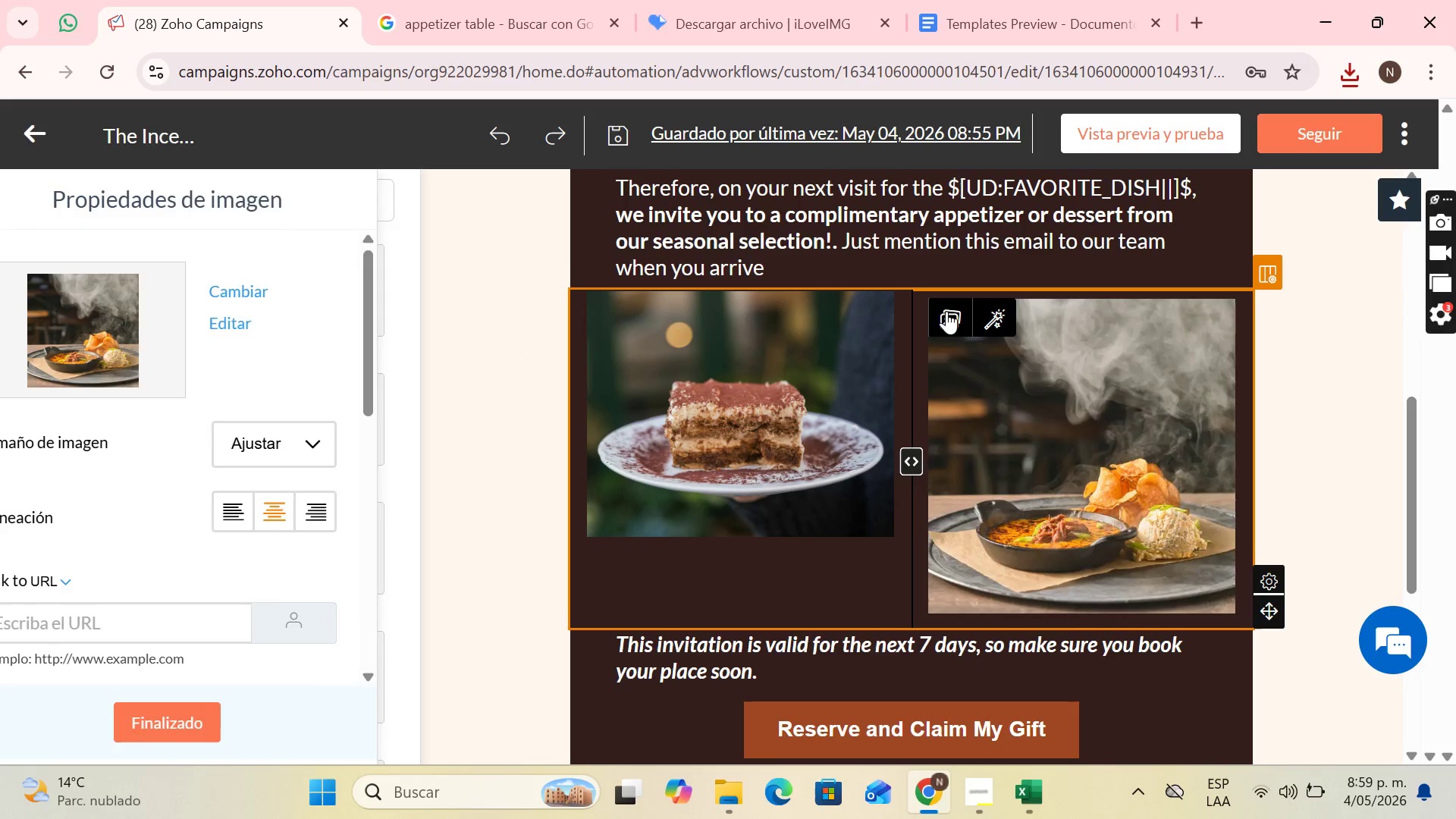 
left_click([946, 311])
 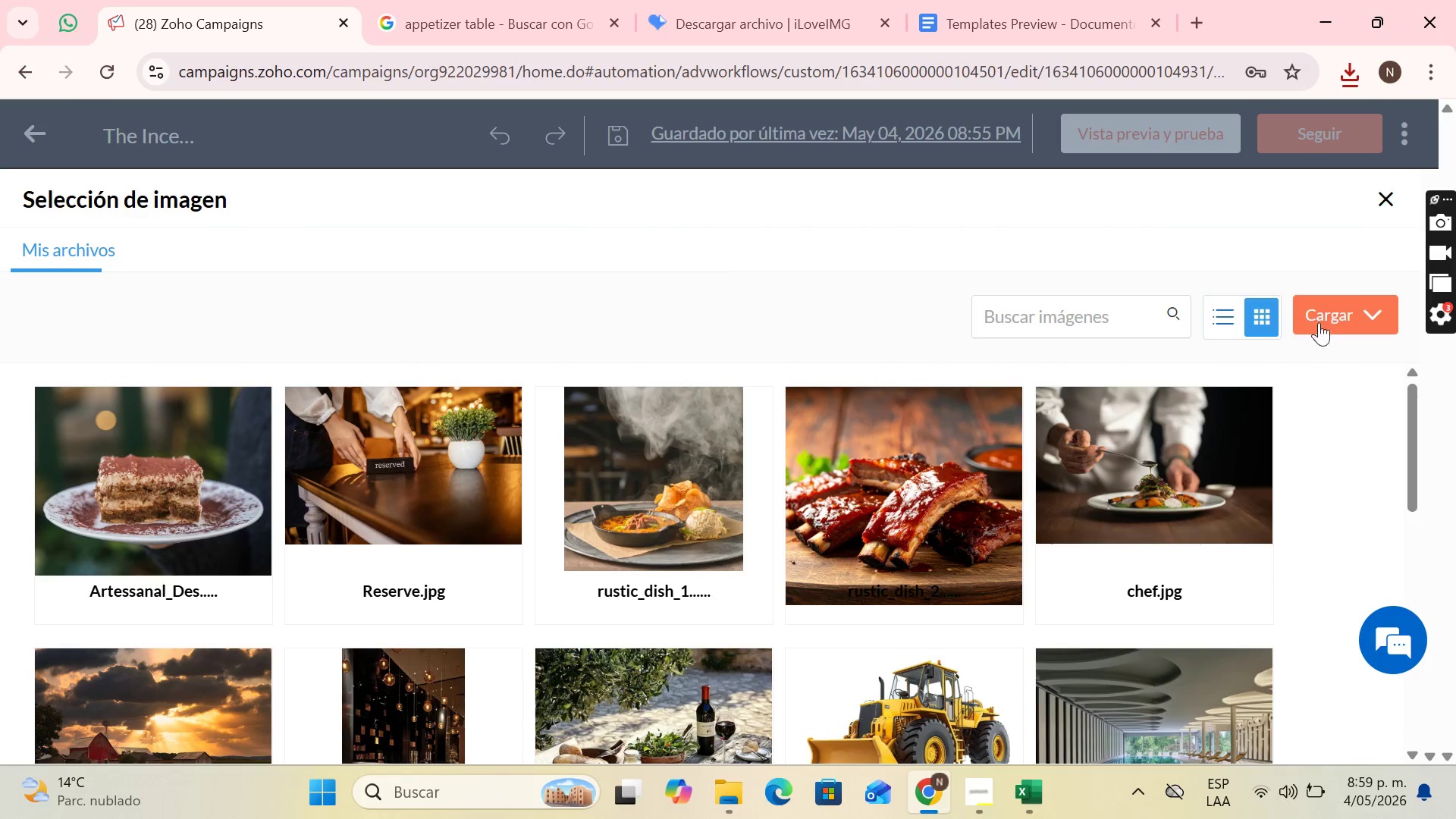 
left_click([1320, 319])
 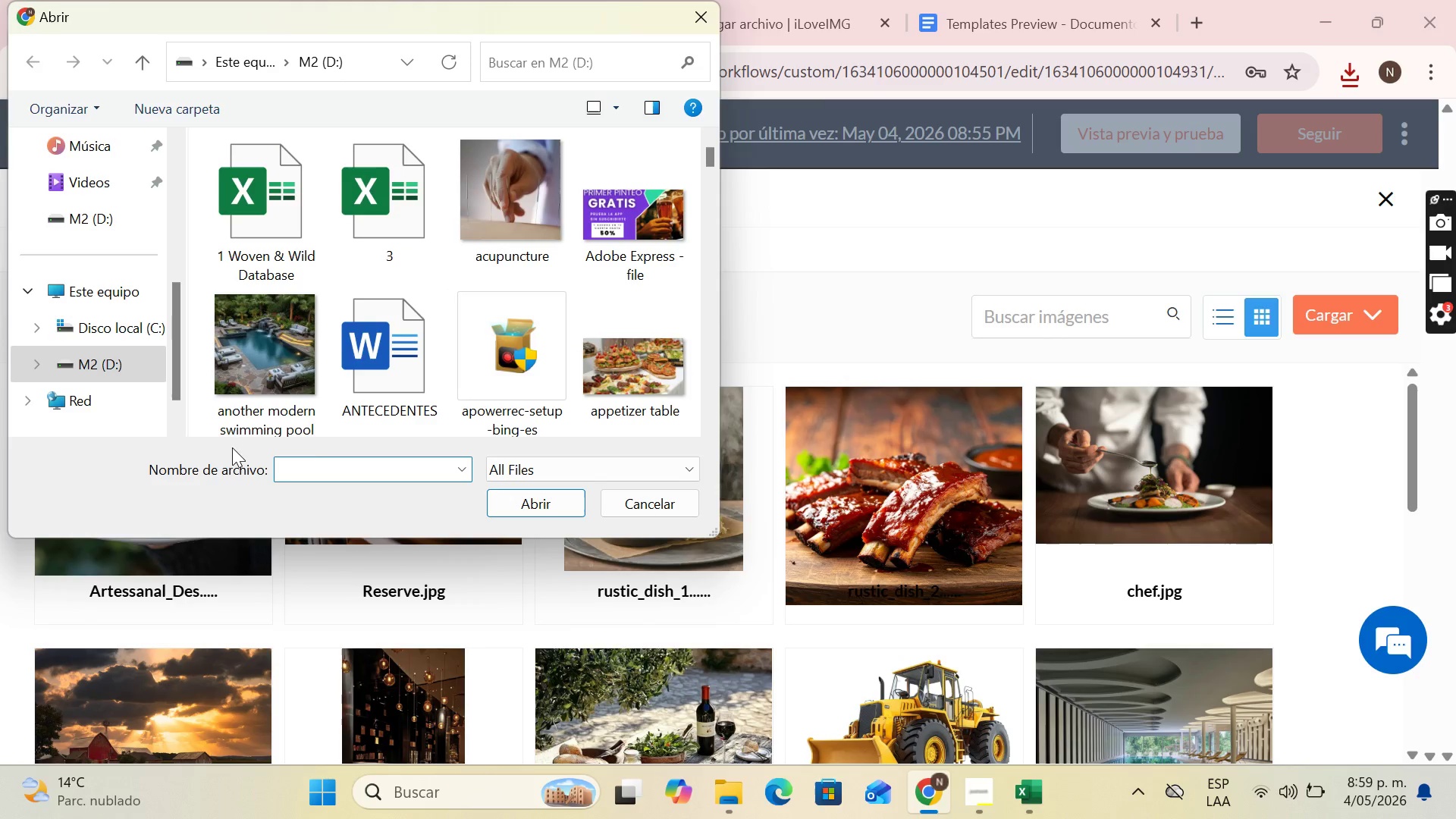 
left_click([322, 464])
 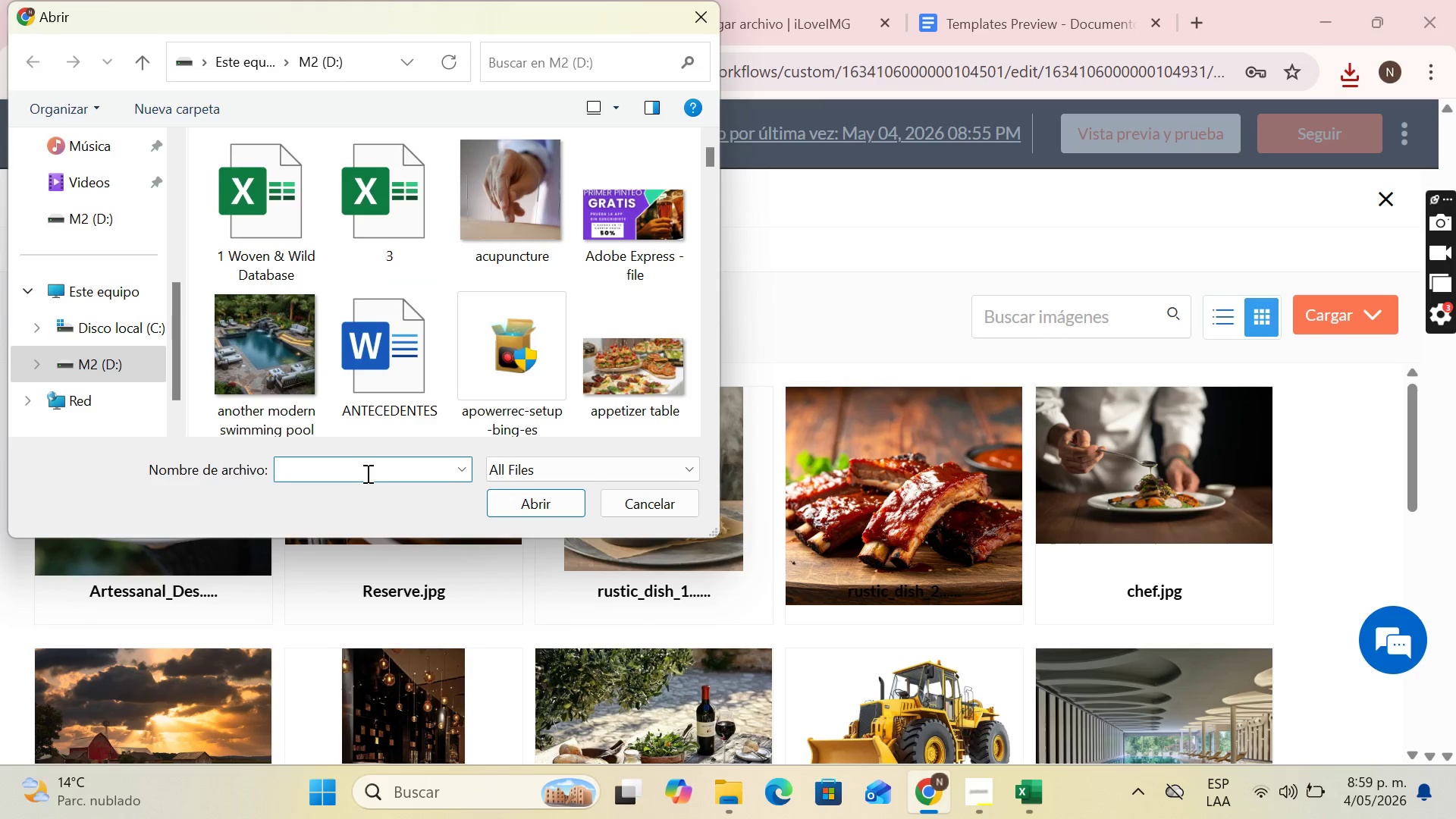 
type(app)
 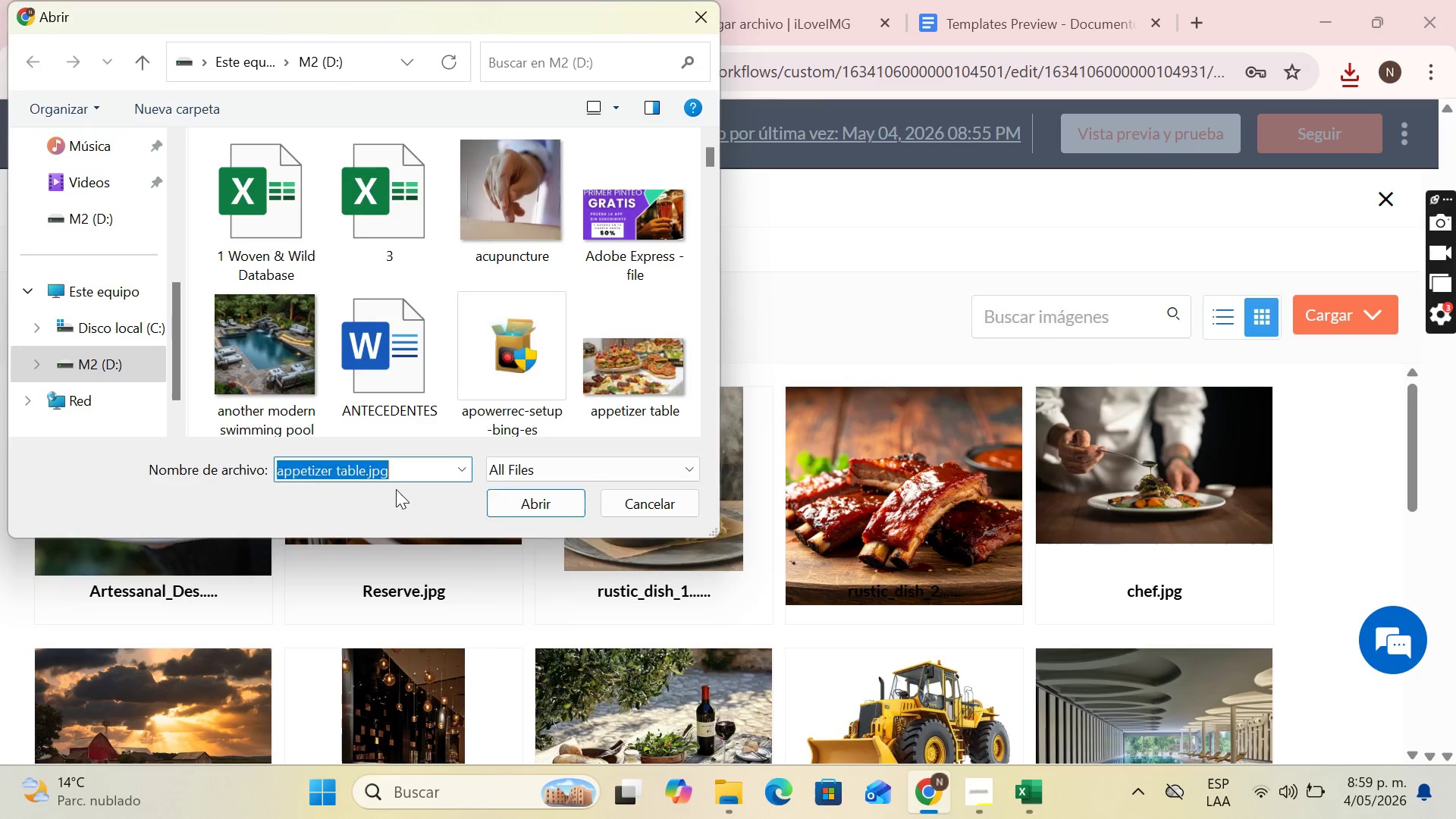 
double_click([396, 489])
 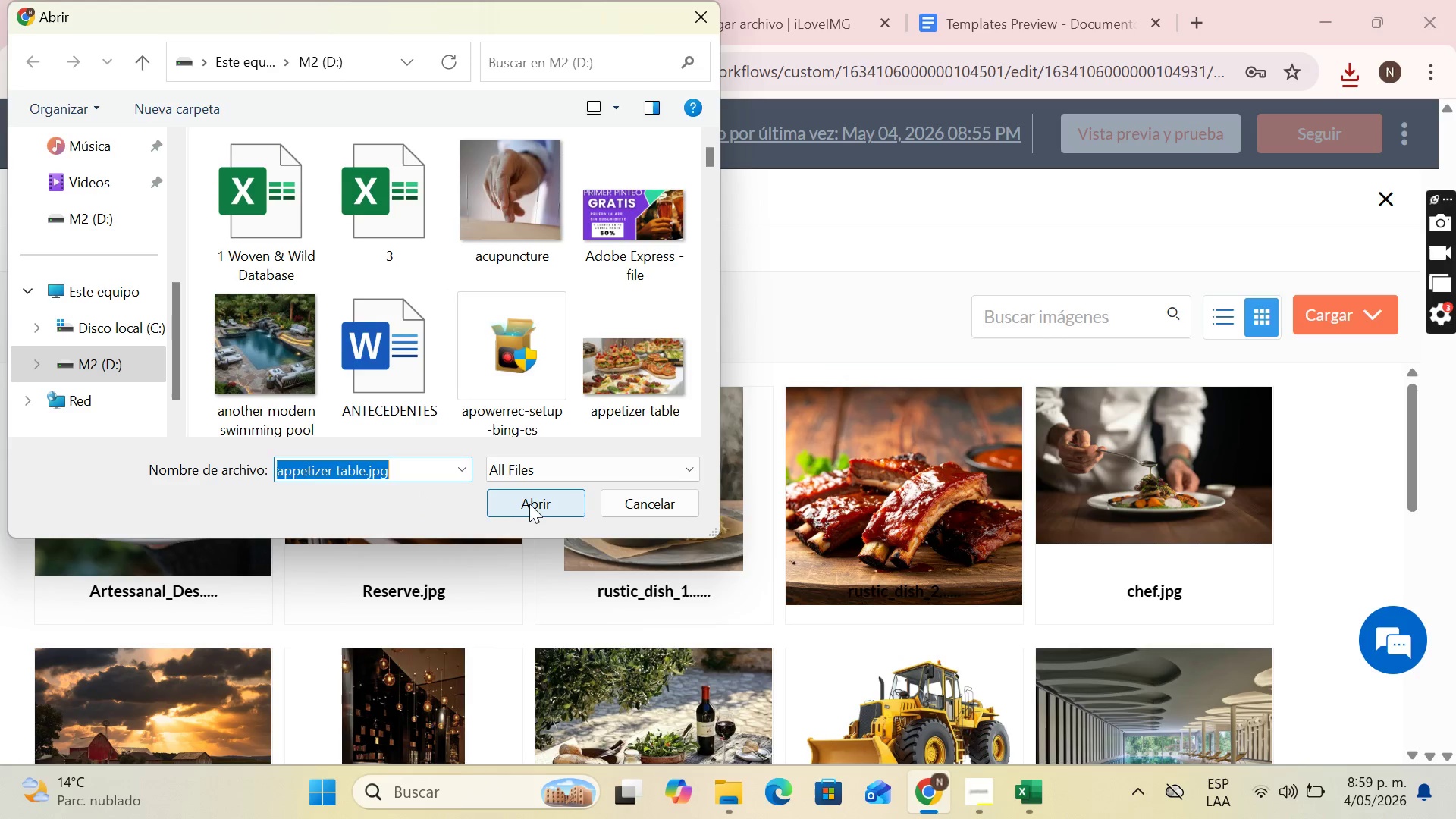 
left_click([533, 502])
 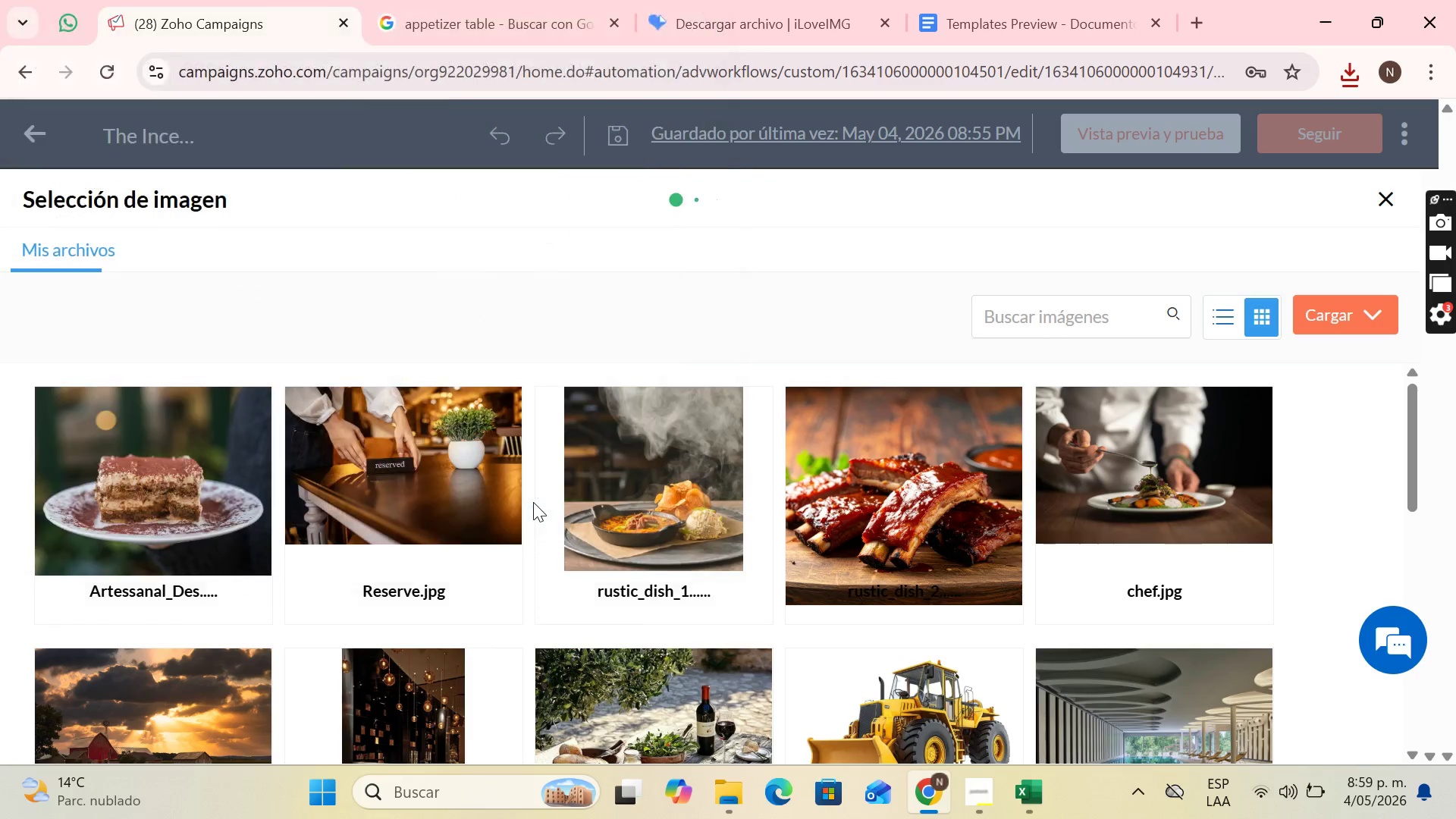 
mouse_move([526, 487])
 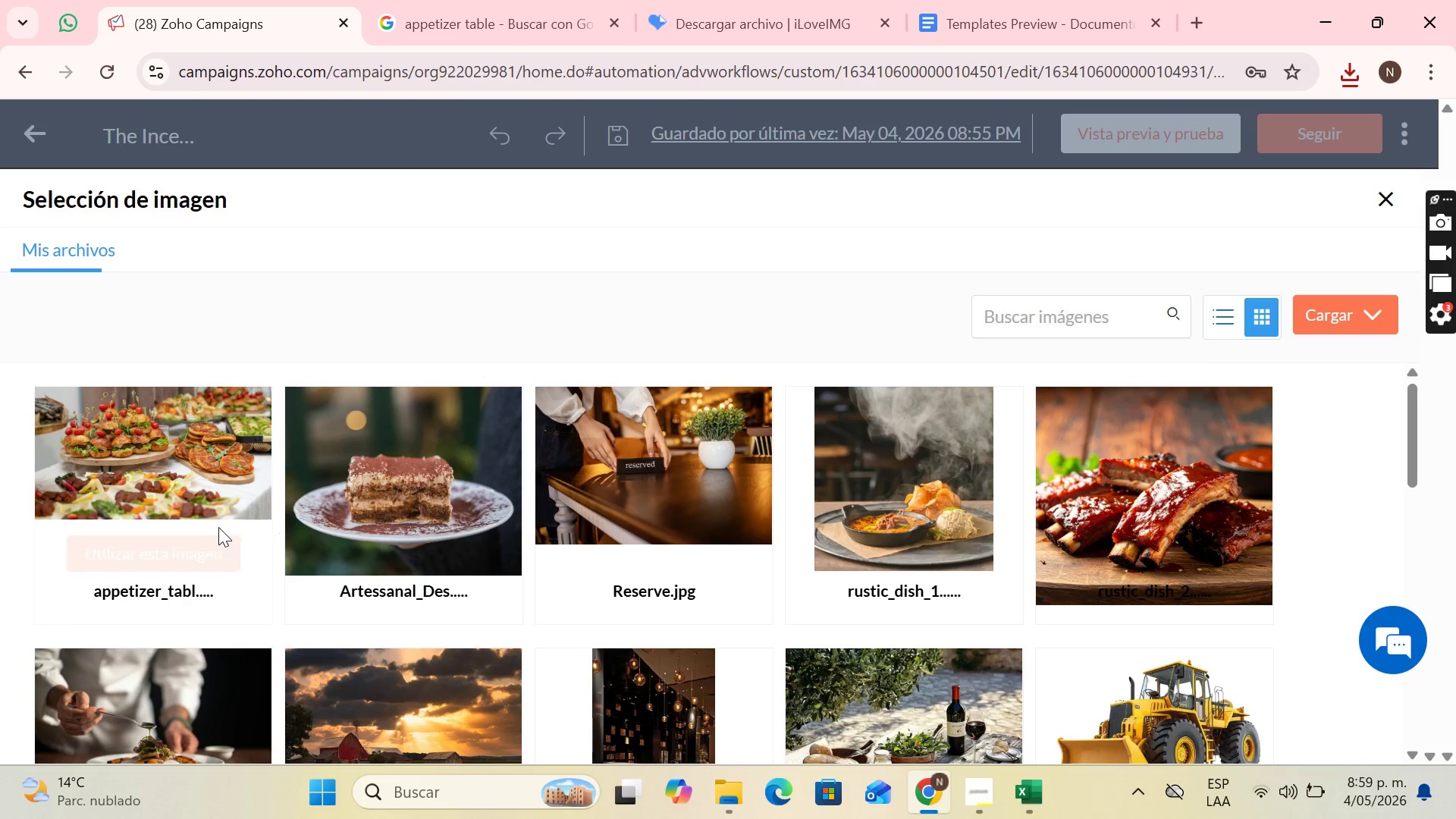 
left_click([194, 560])
 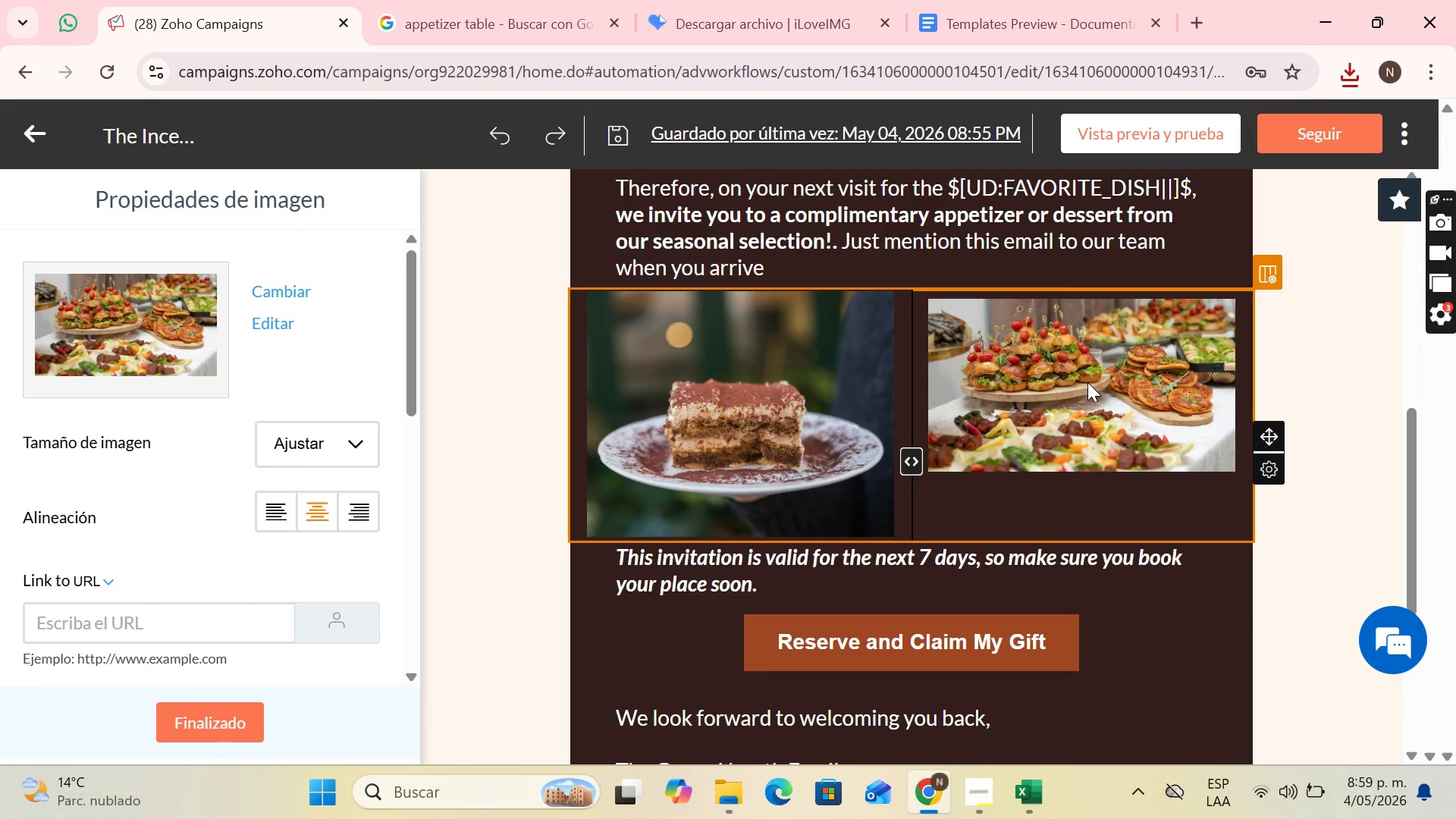 
left_click([1006, 429])
 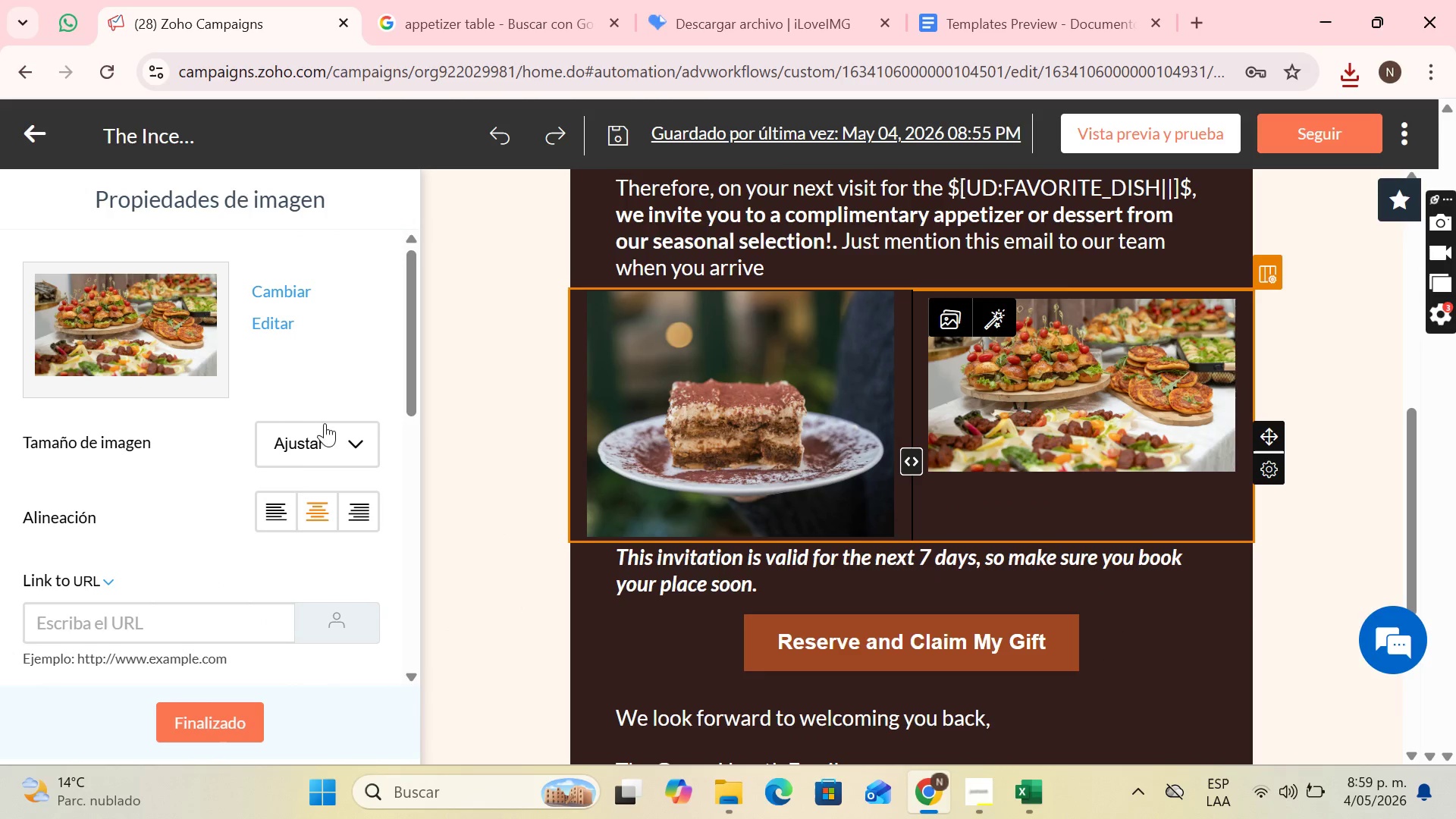 
left_click([331, 430])
 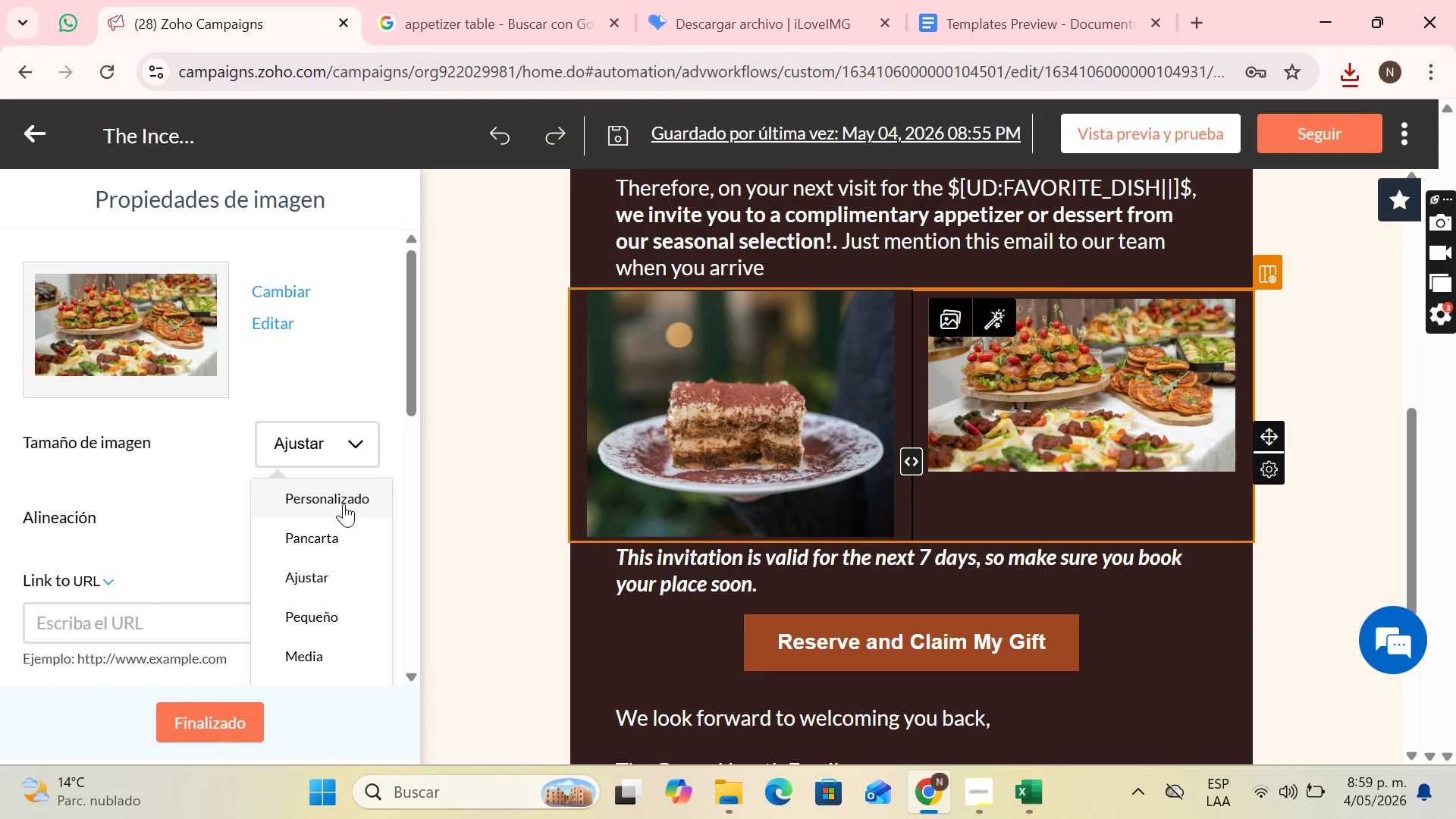 
left_click([344, 503])
 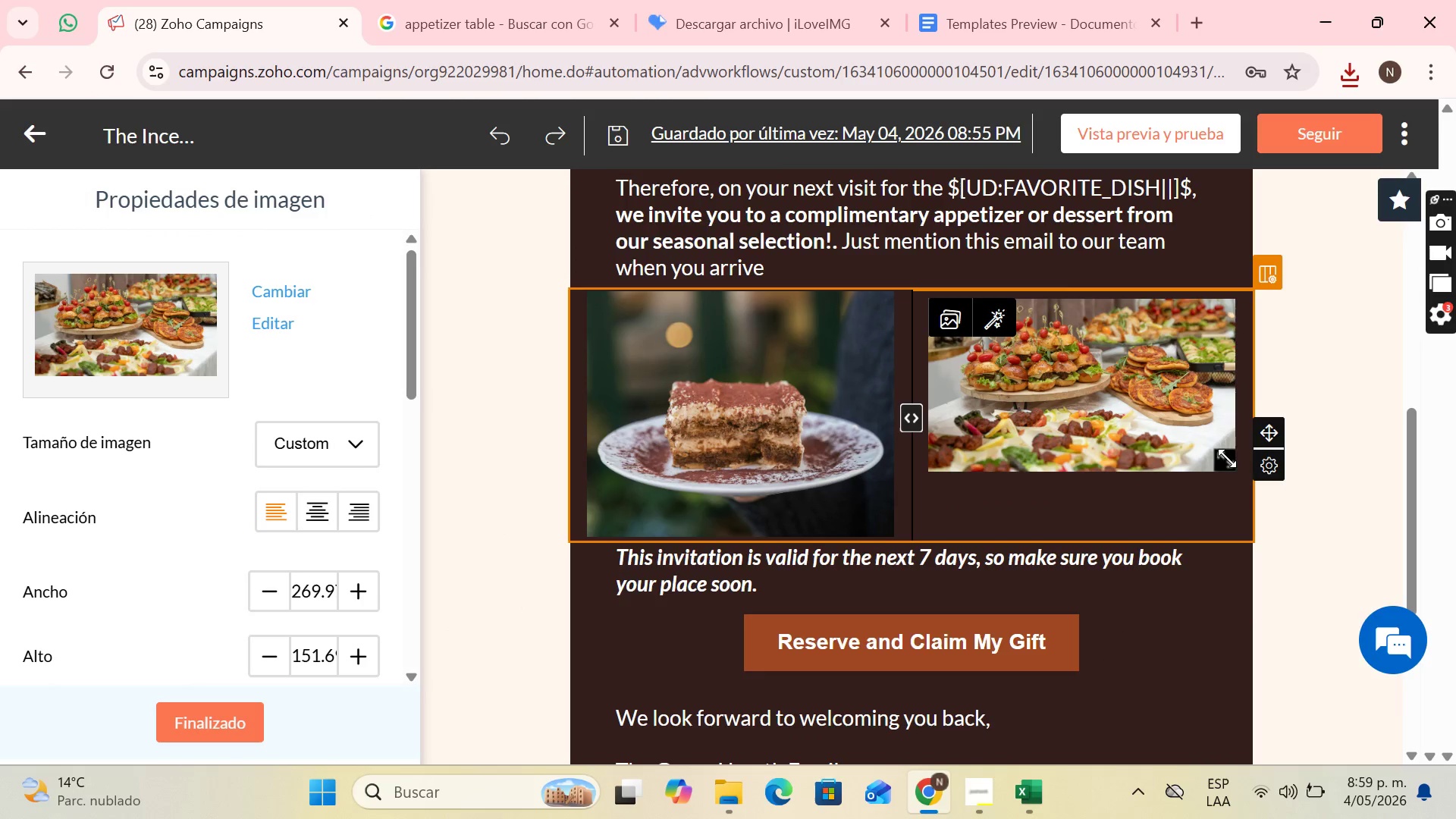 
left_click_drag(start_coordinate=[1225, 458], to_coordinate=[1233, 482])
 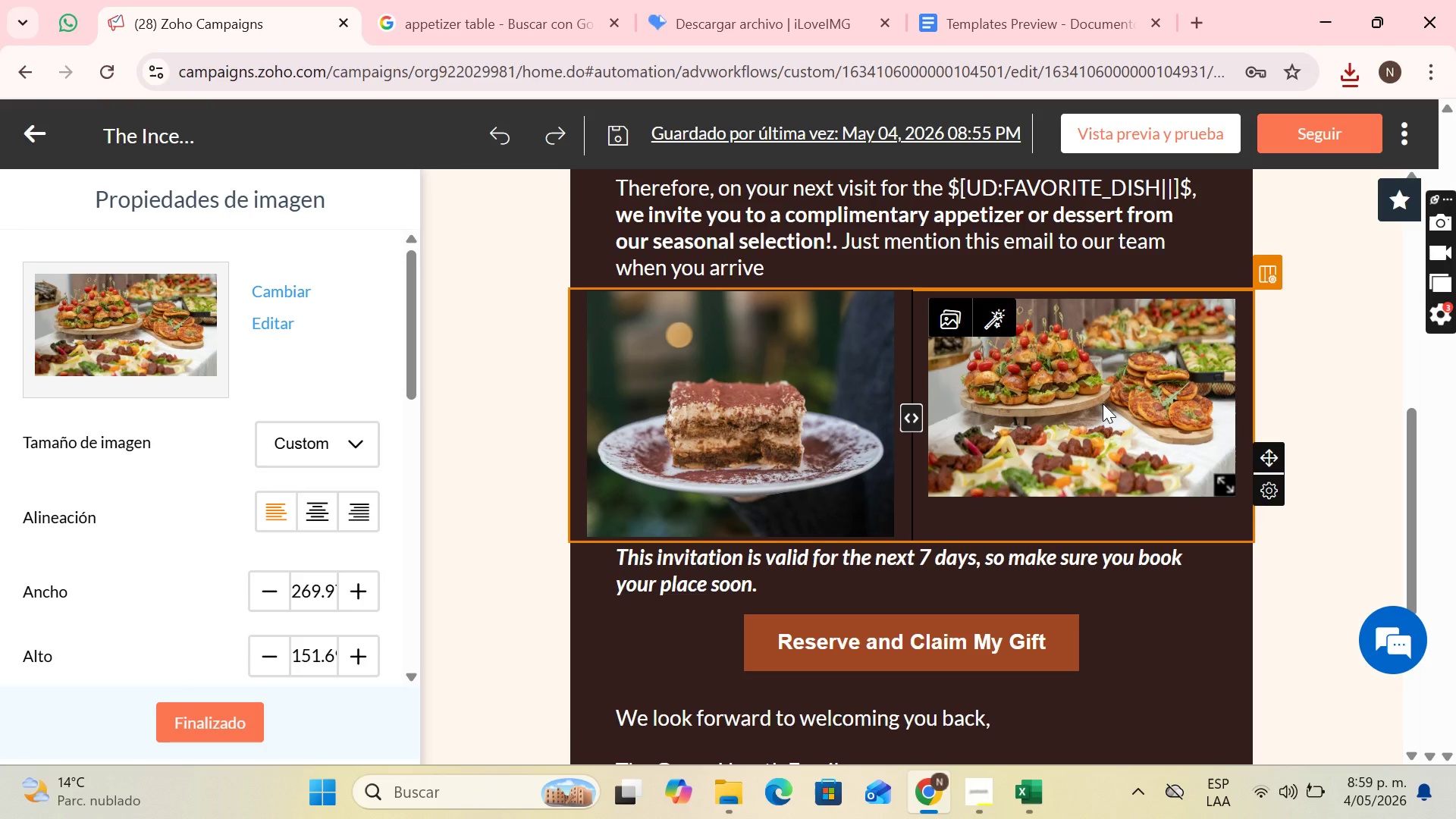 
left_click([1103, 403])
 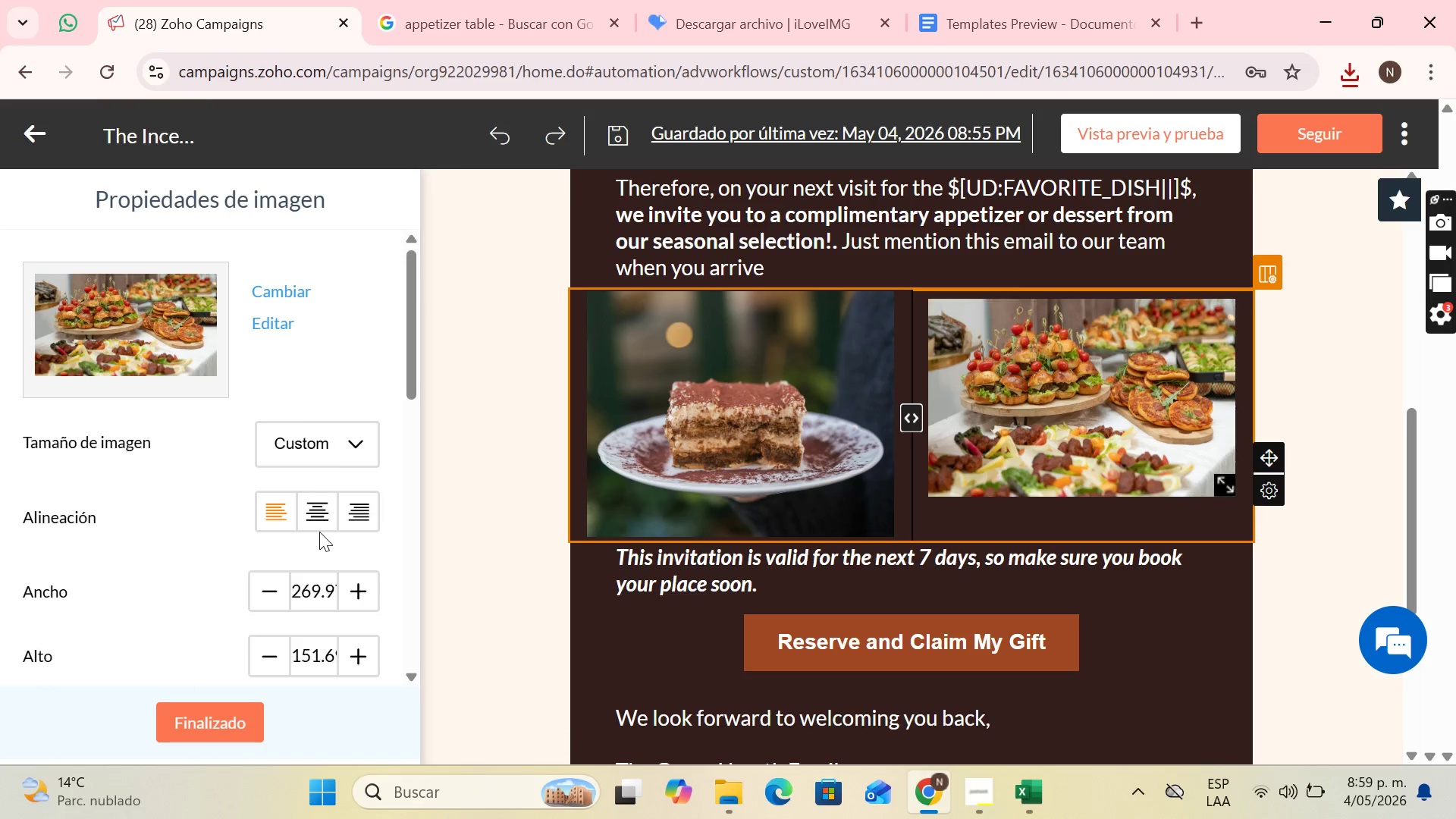 
scroll: coordinate [332, 541], scroll_direction: down, amount: 8.0
 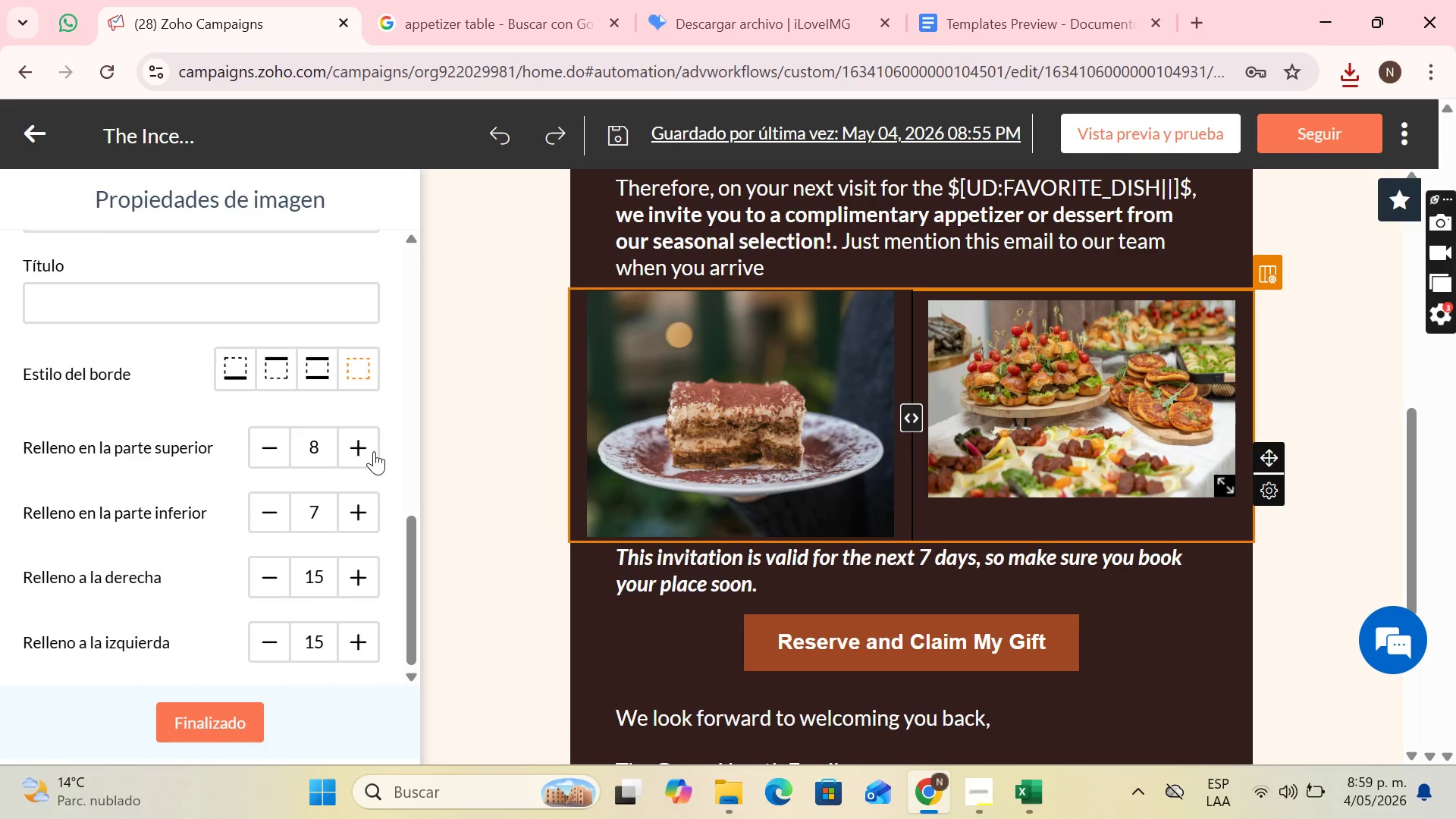 
double_click([374, 451])
 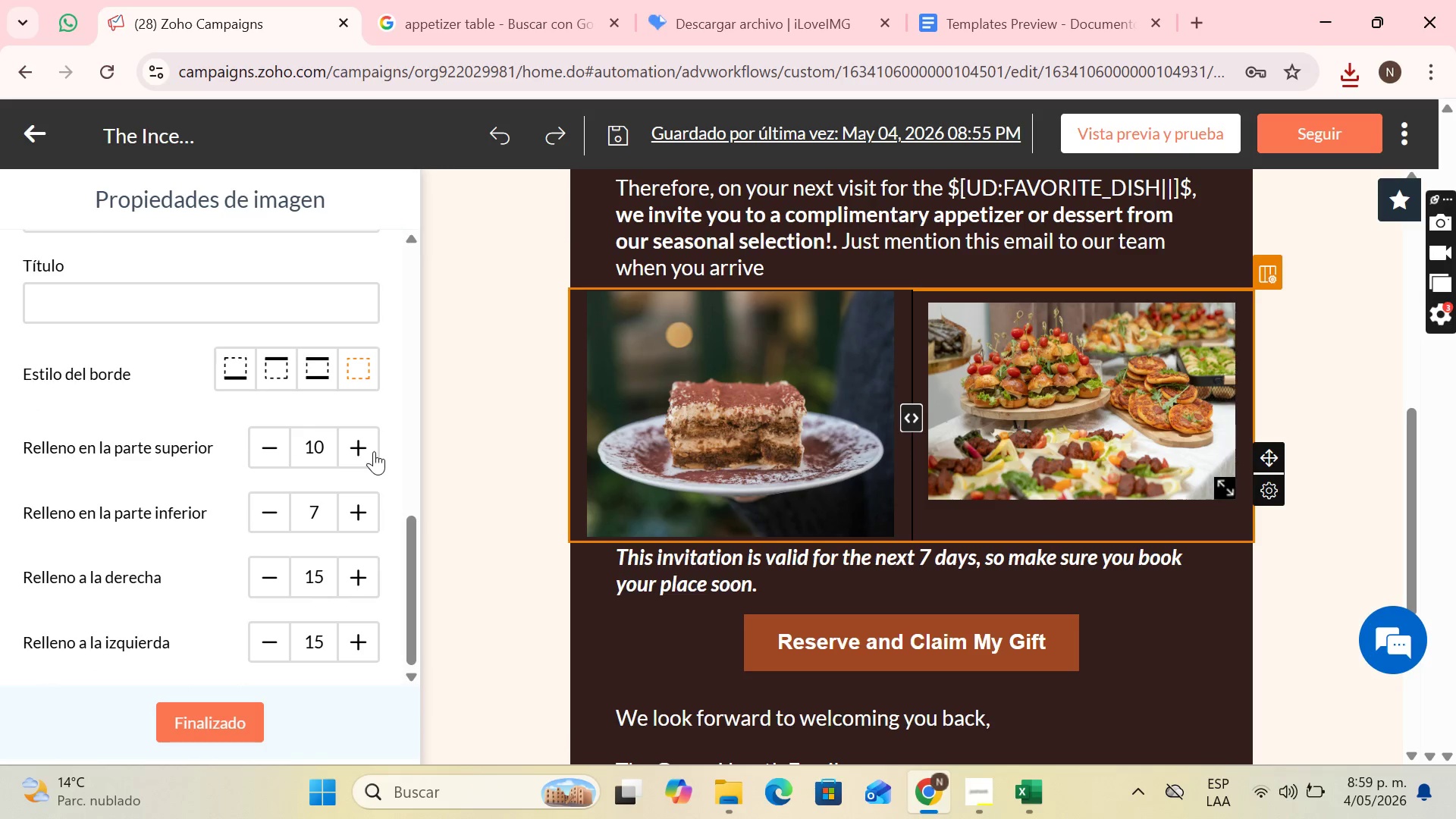 
triple_click([374, 451])
 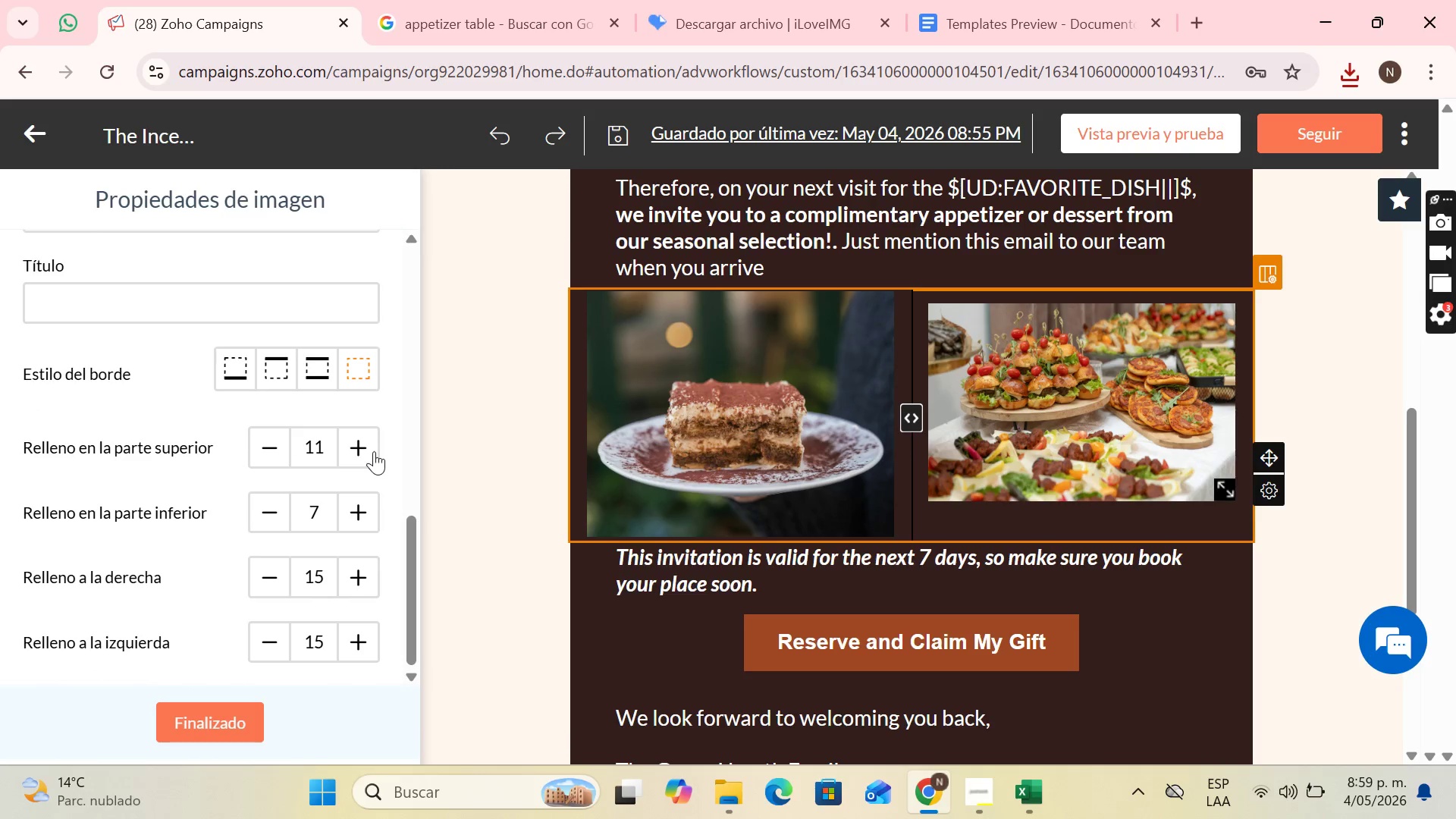 
triple_click([374, 451])
 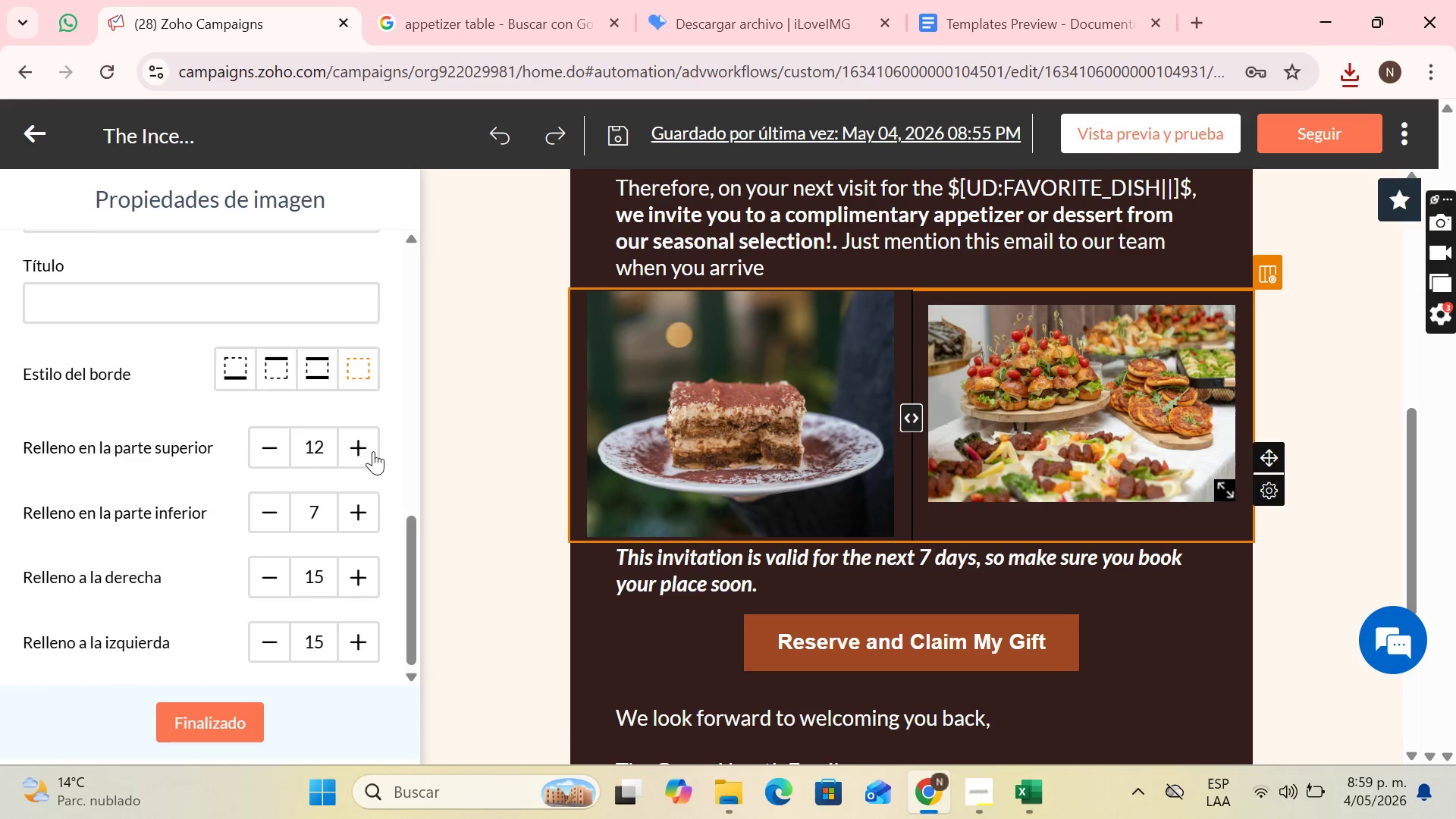 
triple_click([374, 451])
 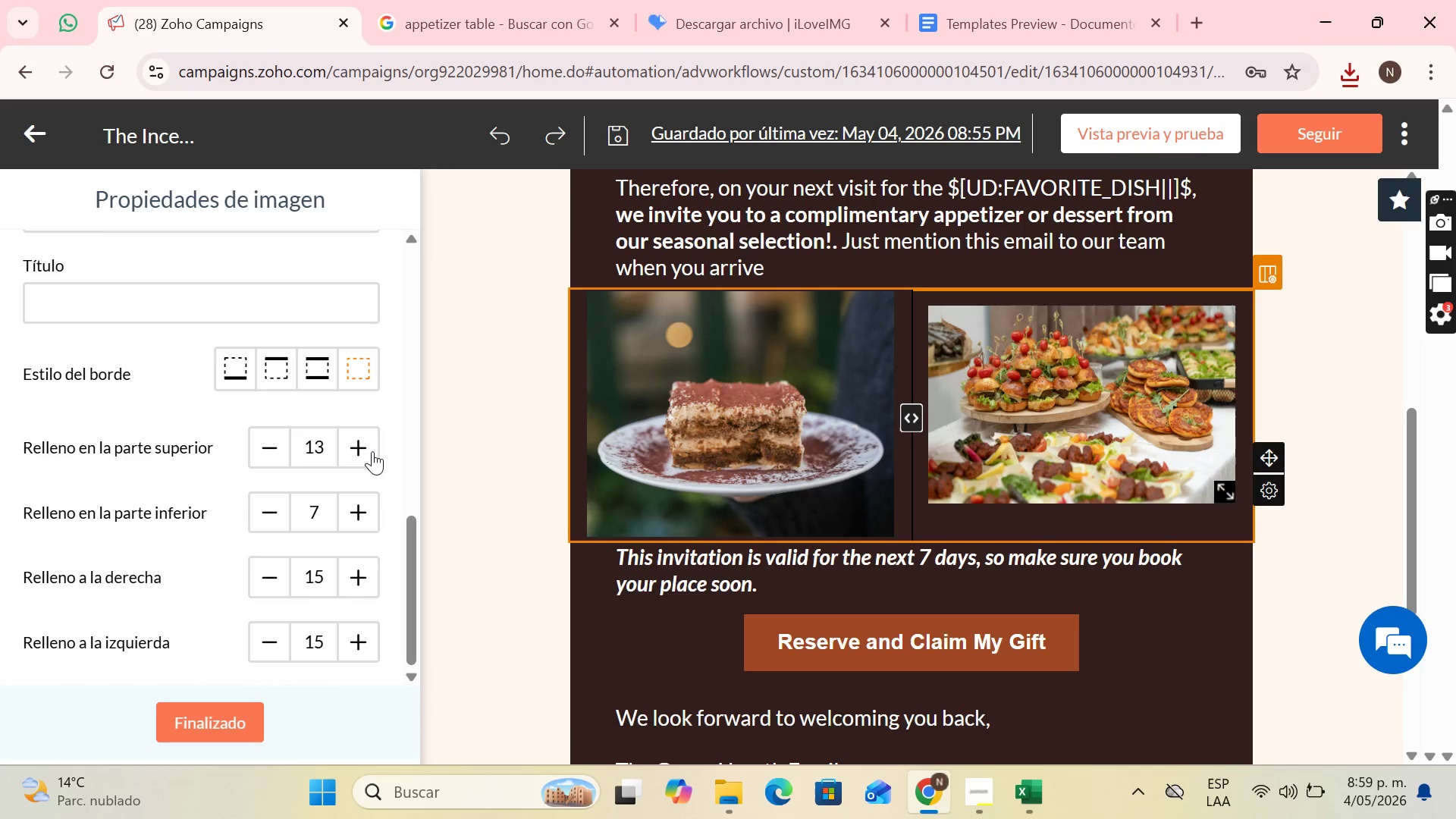 
triple_click([373, 451])
 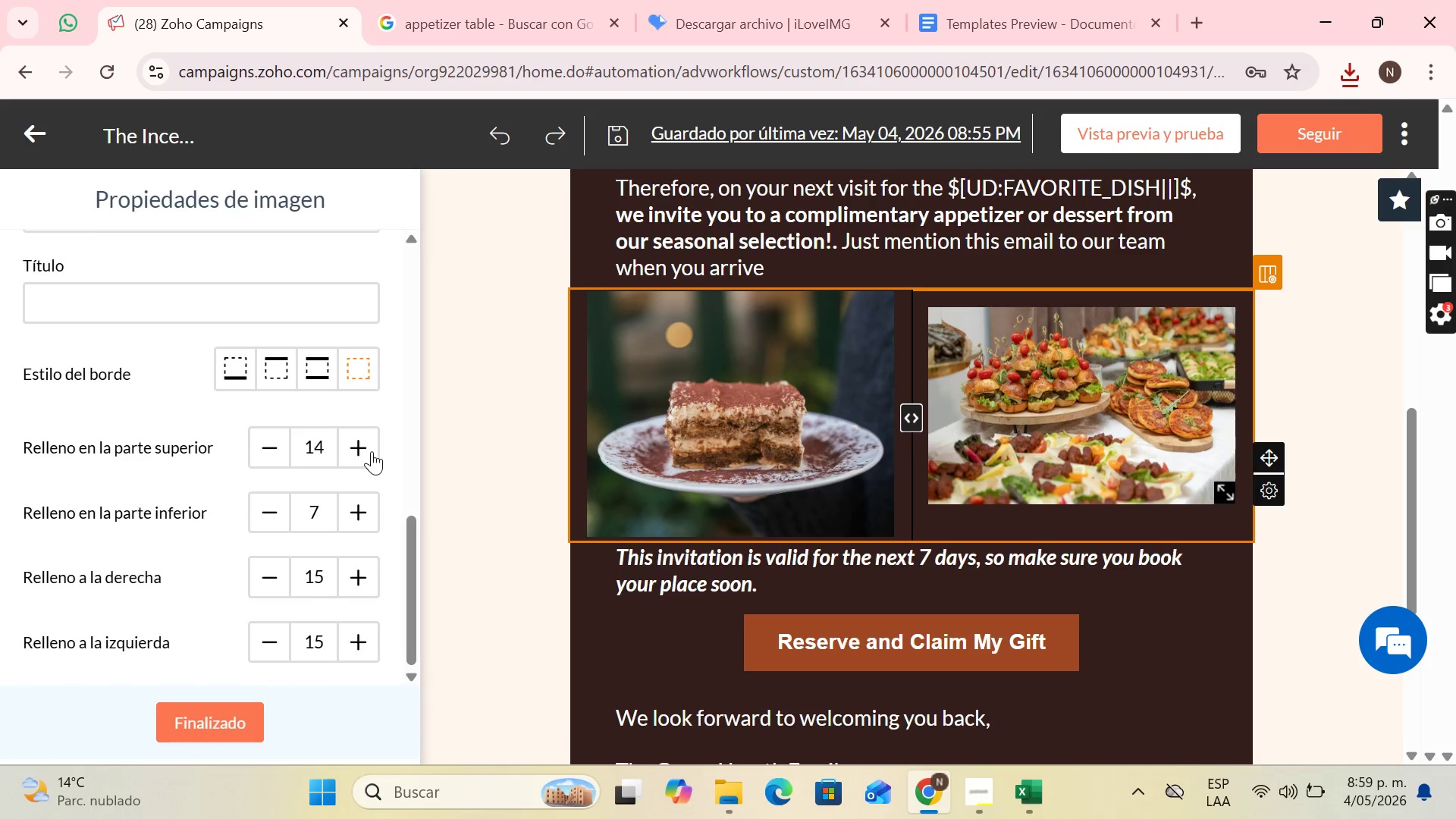 
triple_click([372, 451])
 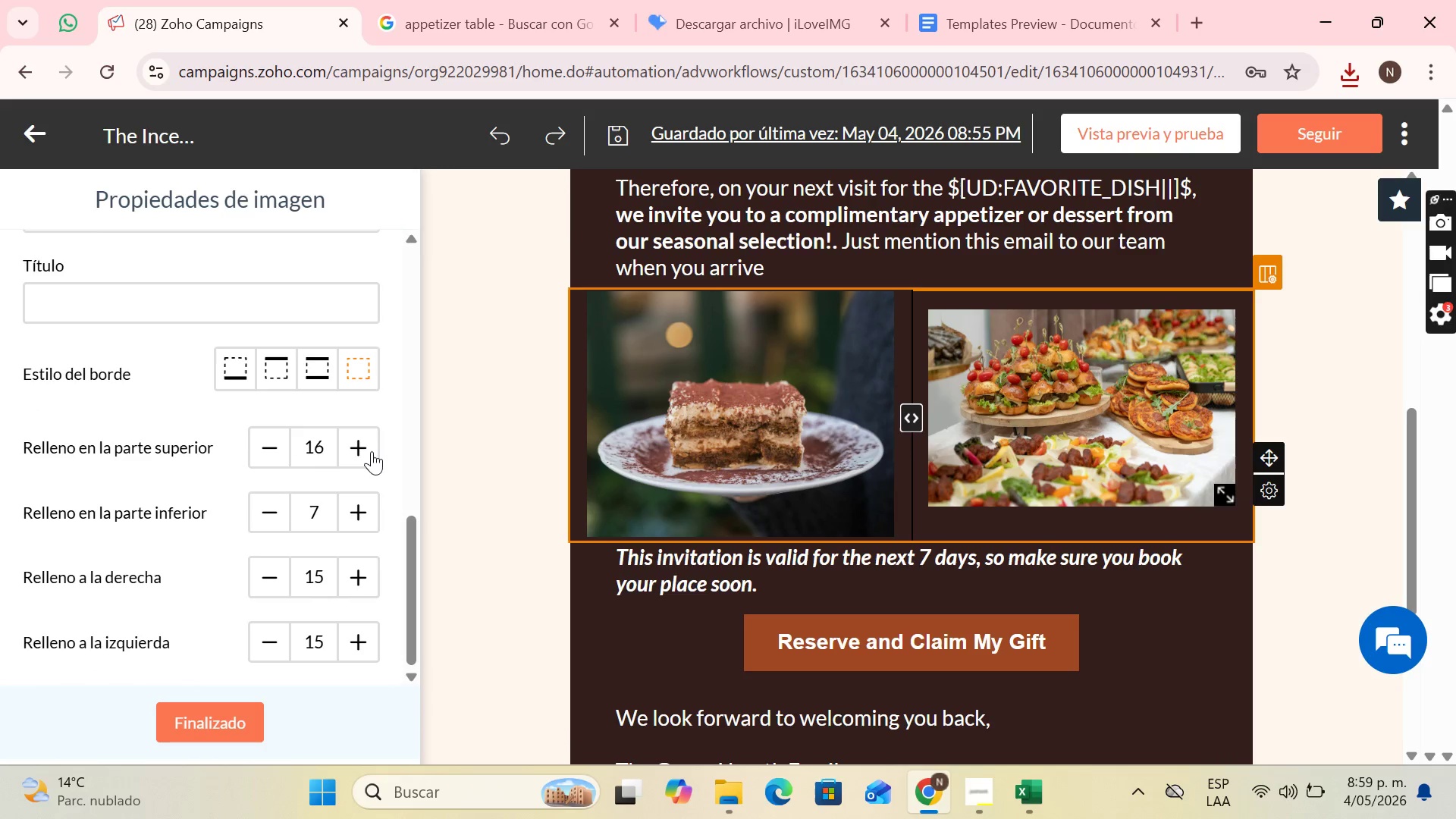 
triple_click([372, 451])
 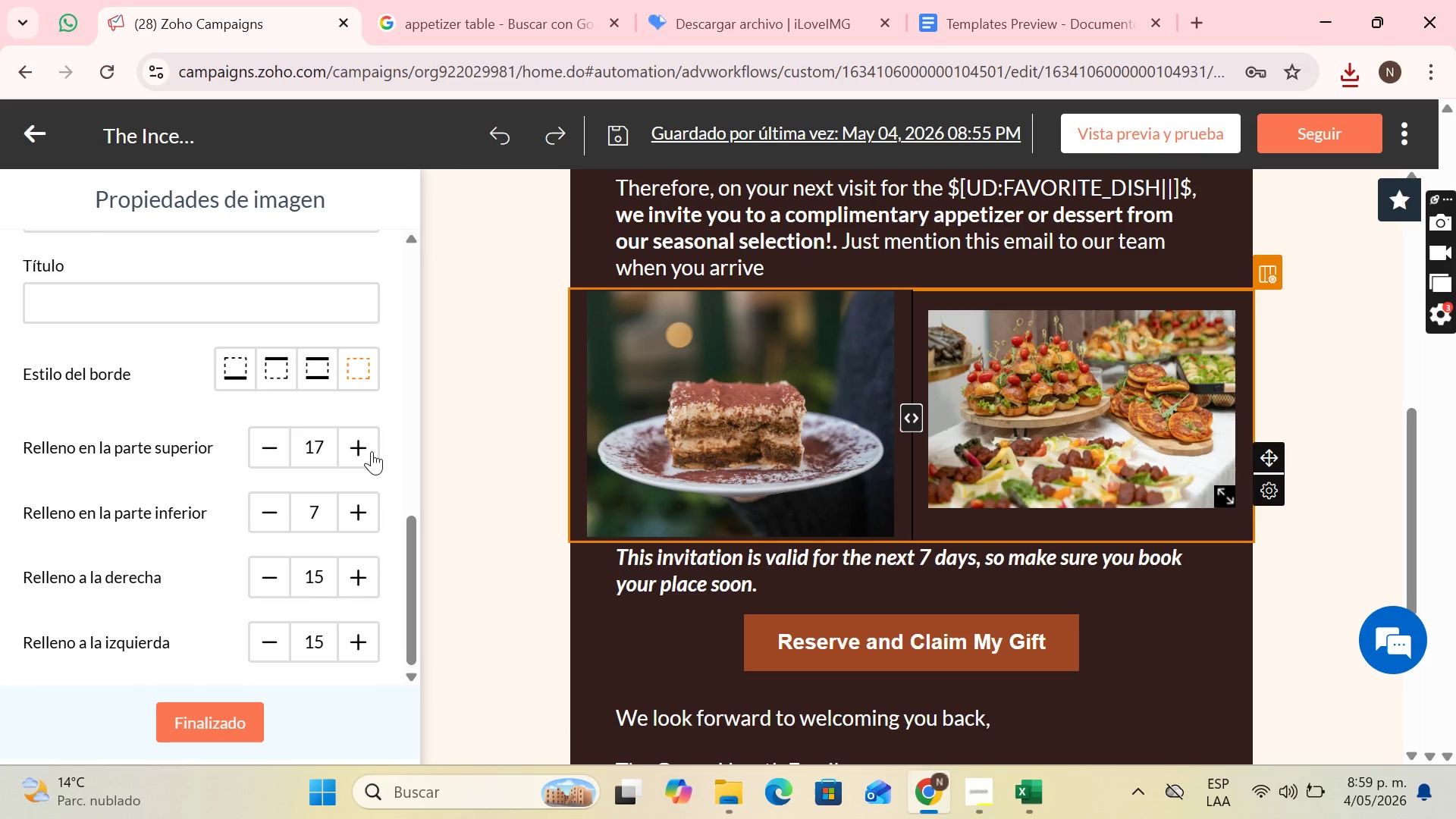 
triple_click([372, 451])
 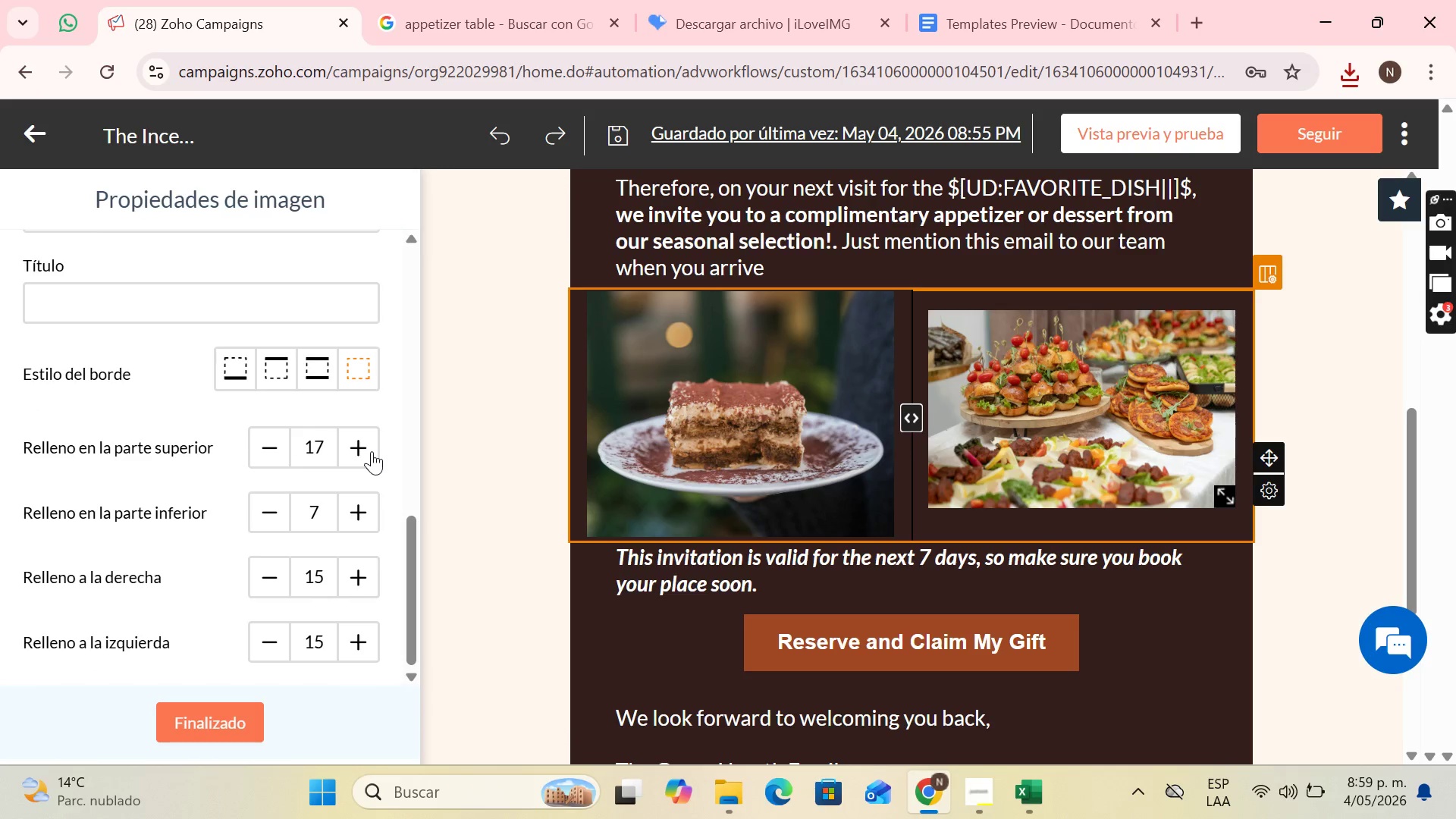 
triple_click([372, 451])
 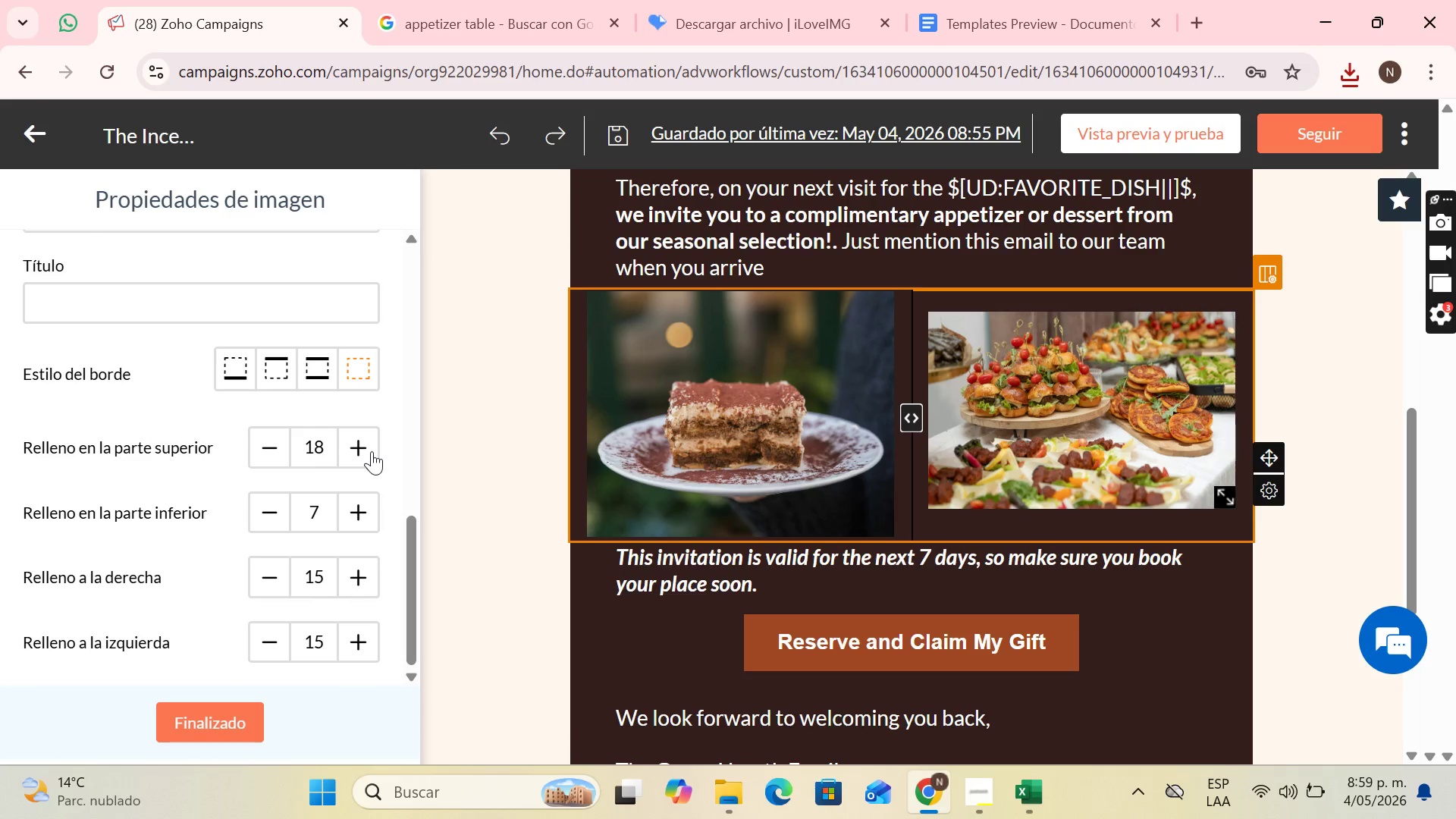 
triple_click([372, 451])
 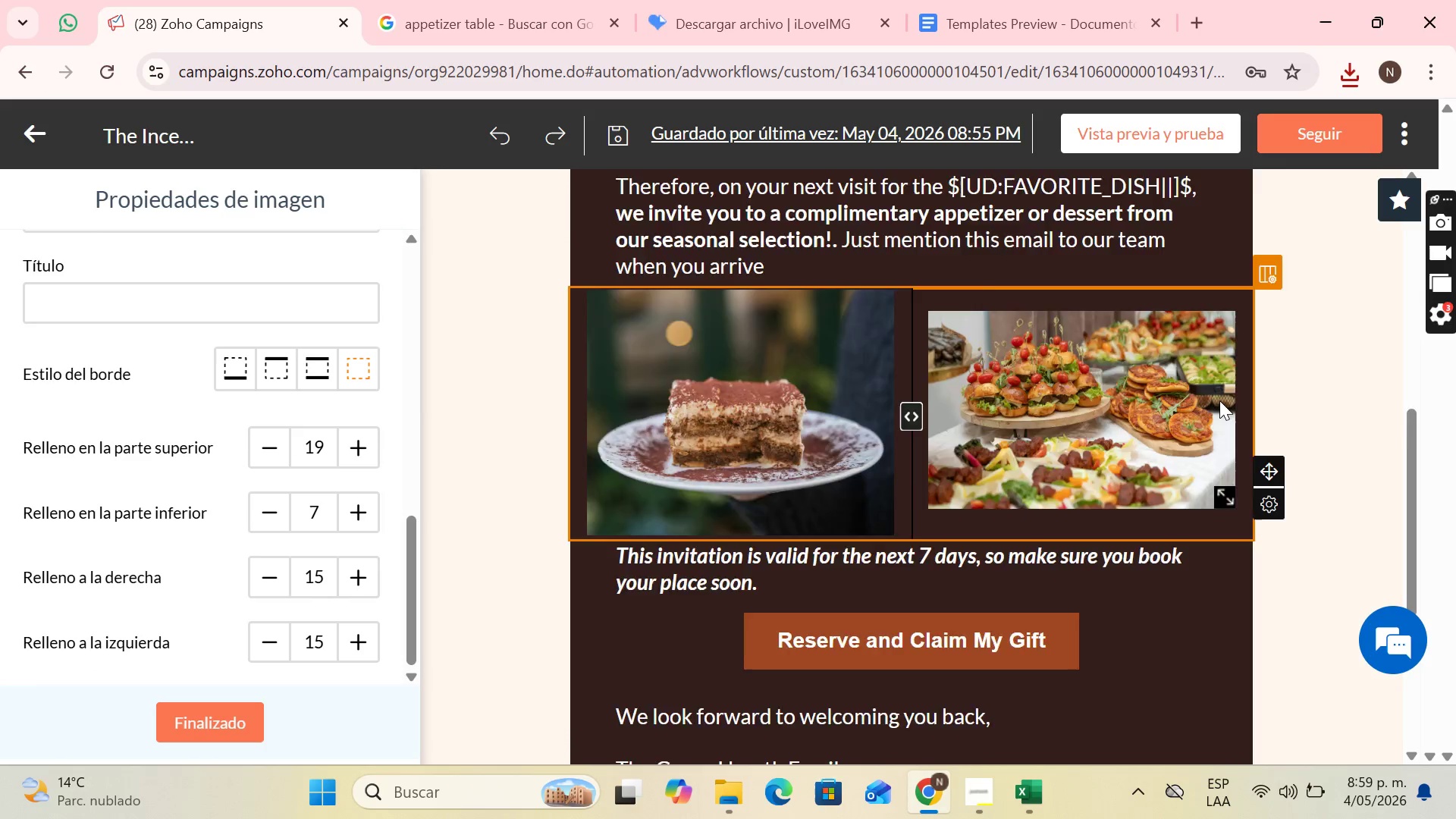 
scroll: coordinate [1096, 420], scroll_direction: up, amount: 2.0
 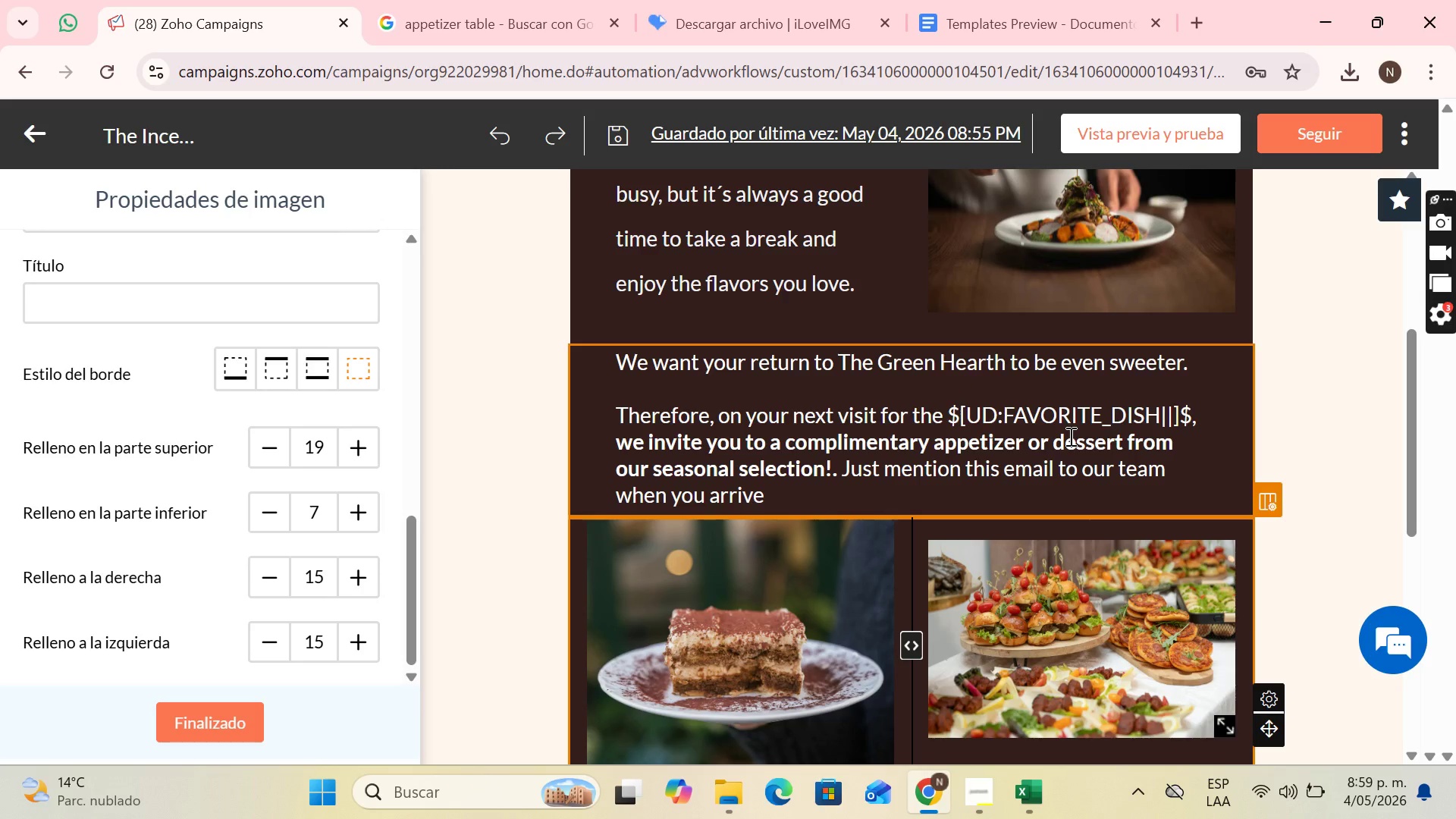 
wait(18.66)
 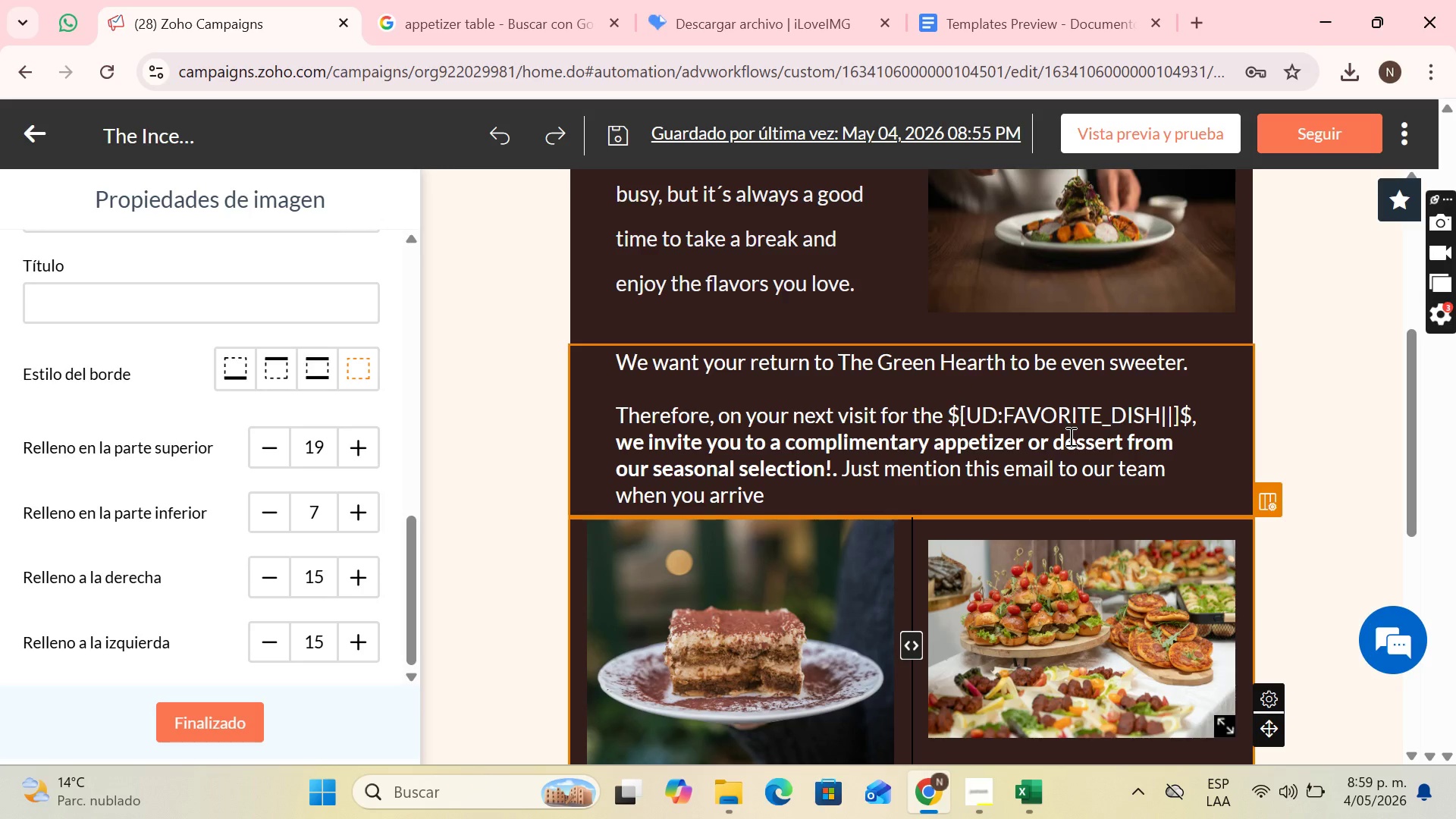 
left_click([440, 0])
 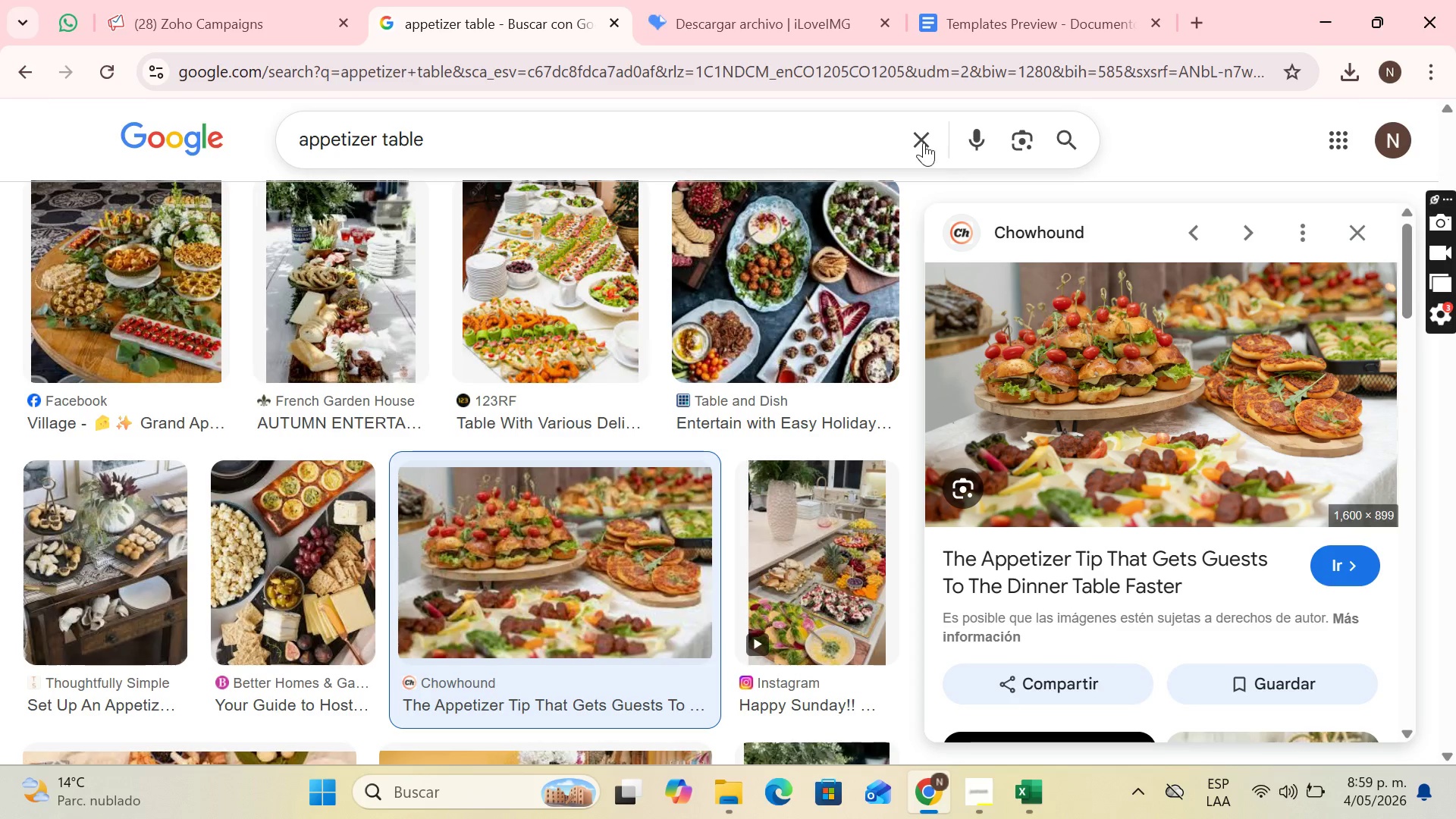 
left_click([918, 133])
 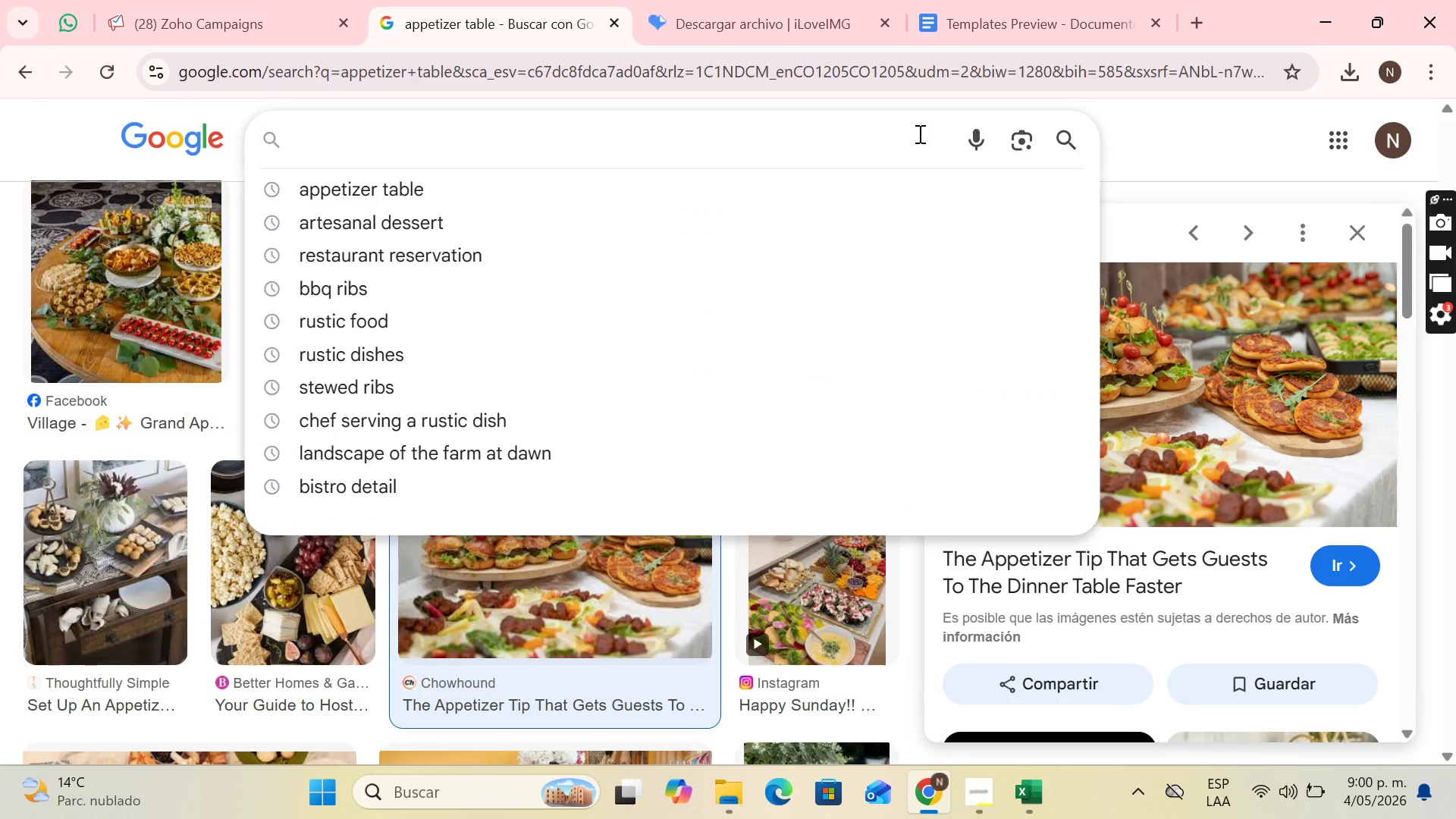 
type(glass of wine next to a fireplace)